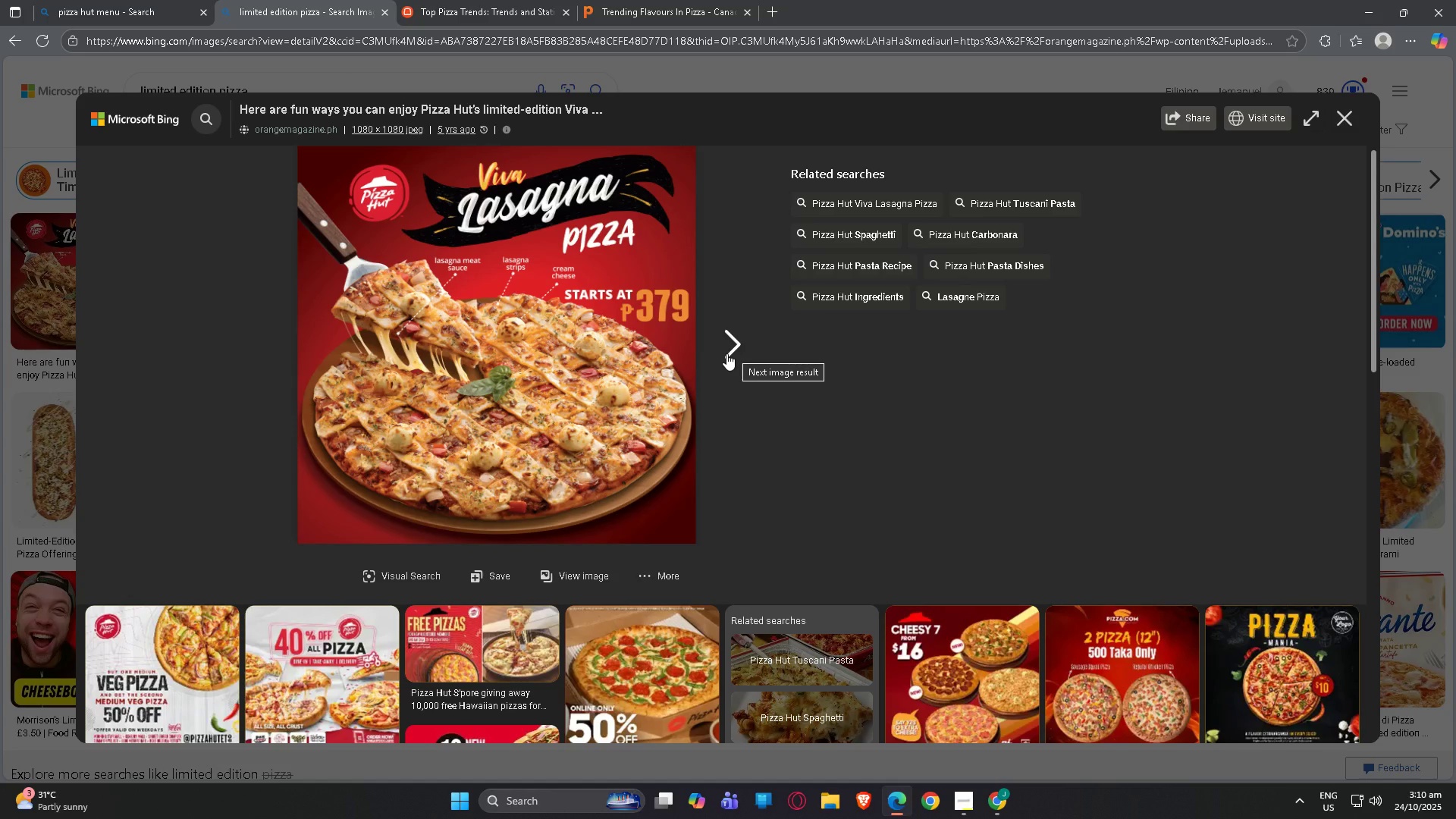 
wait(7.33)
 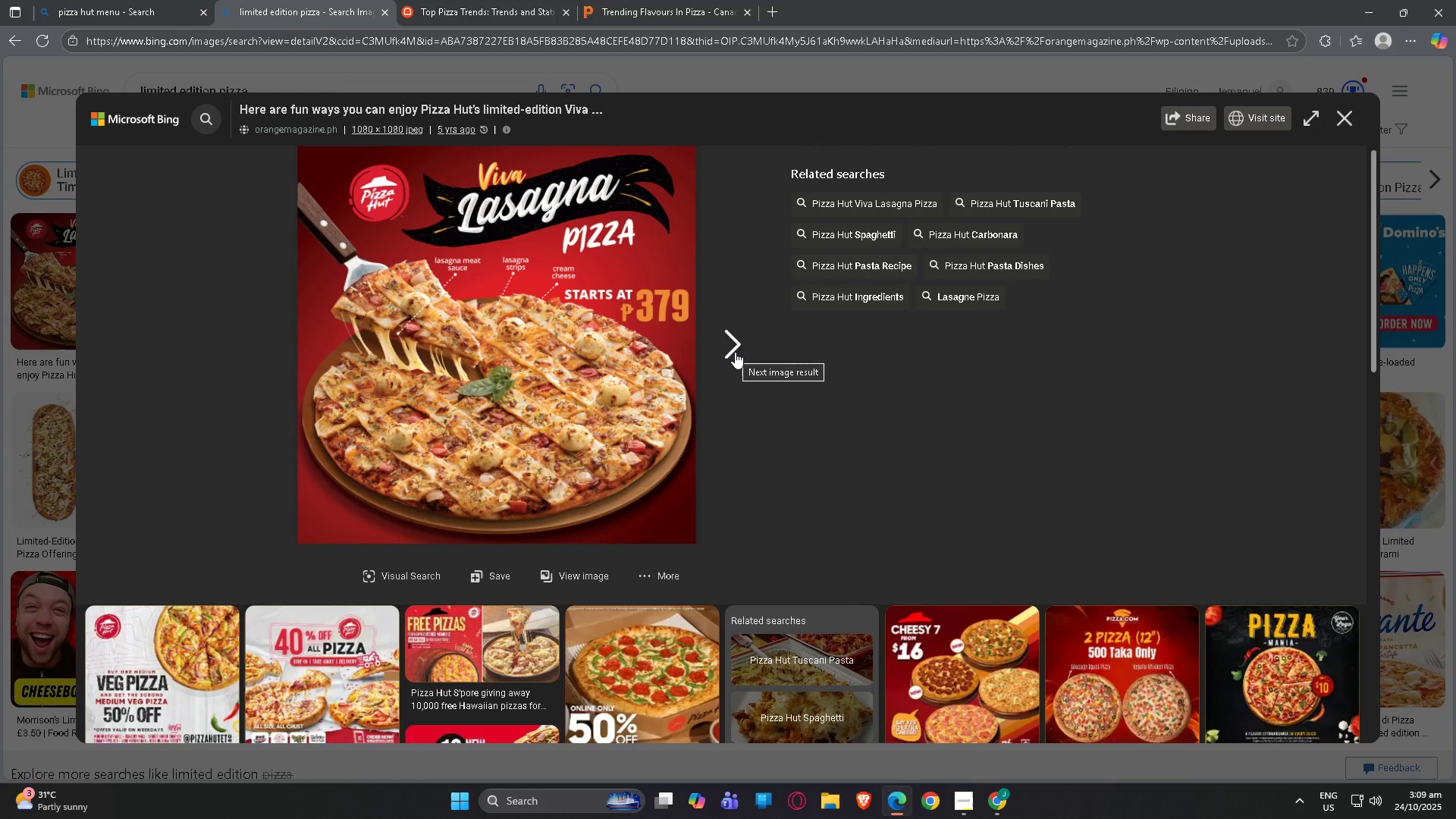 
scroll: coordinate [372, 493], scroll_direction: down, amount: 10.0
 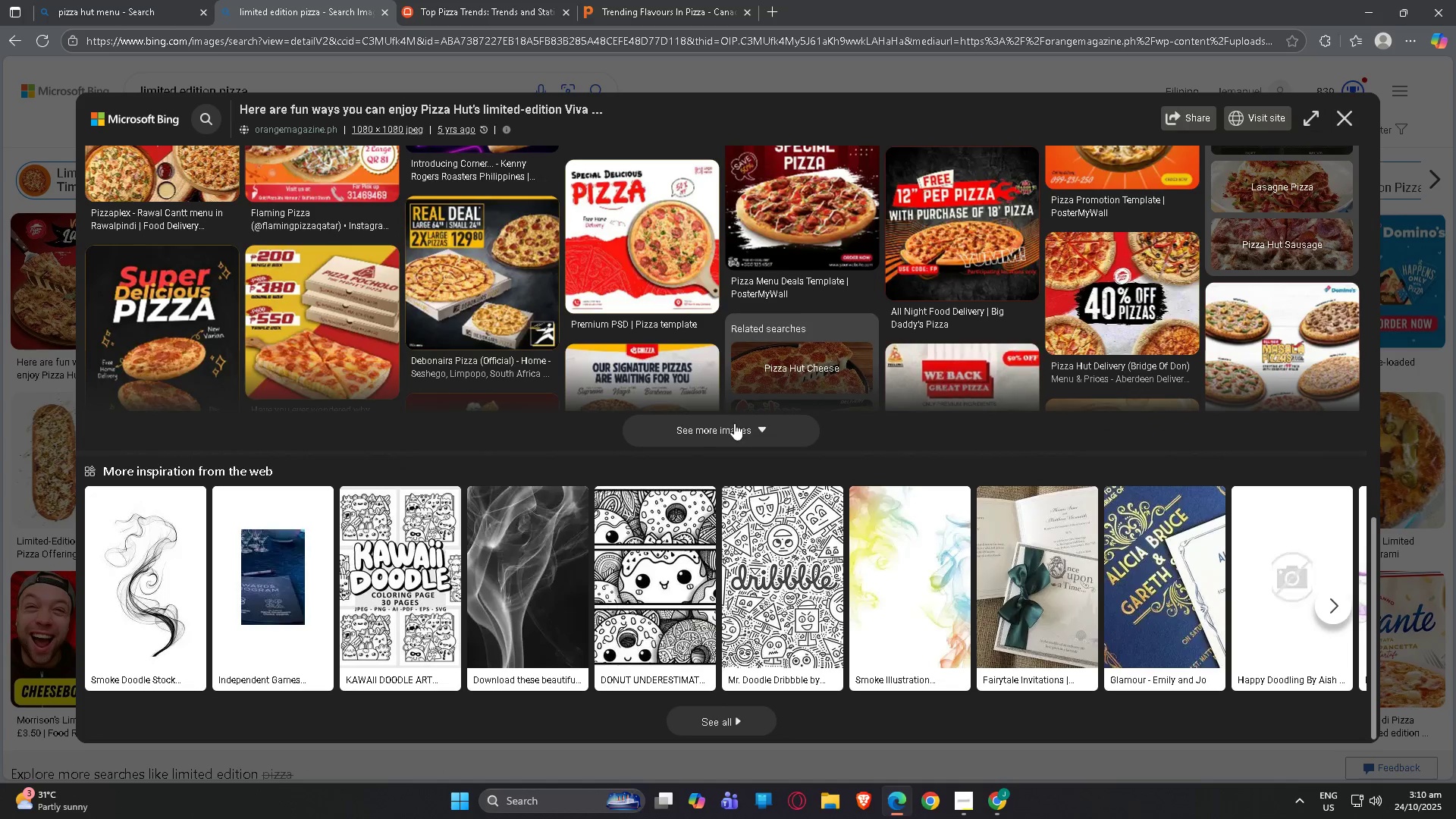 
left_click([725, 431])
 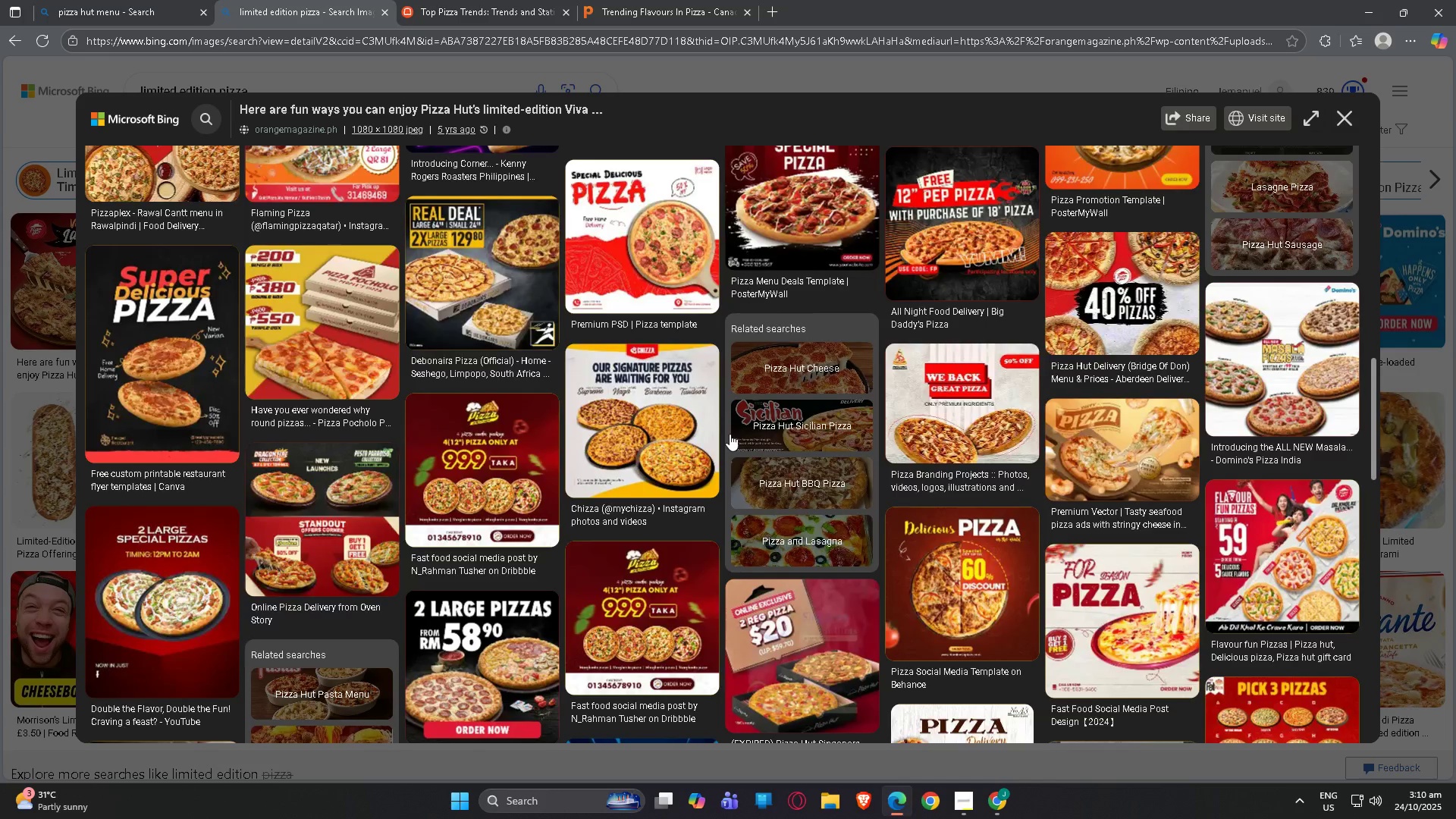 
scroll: coordinate [613, 354], scroll_direction: down, amount: 9.0
 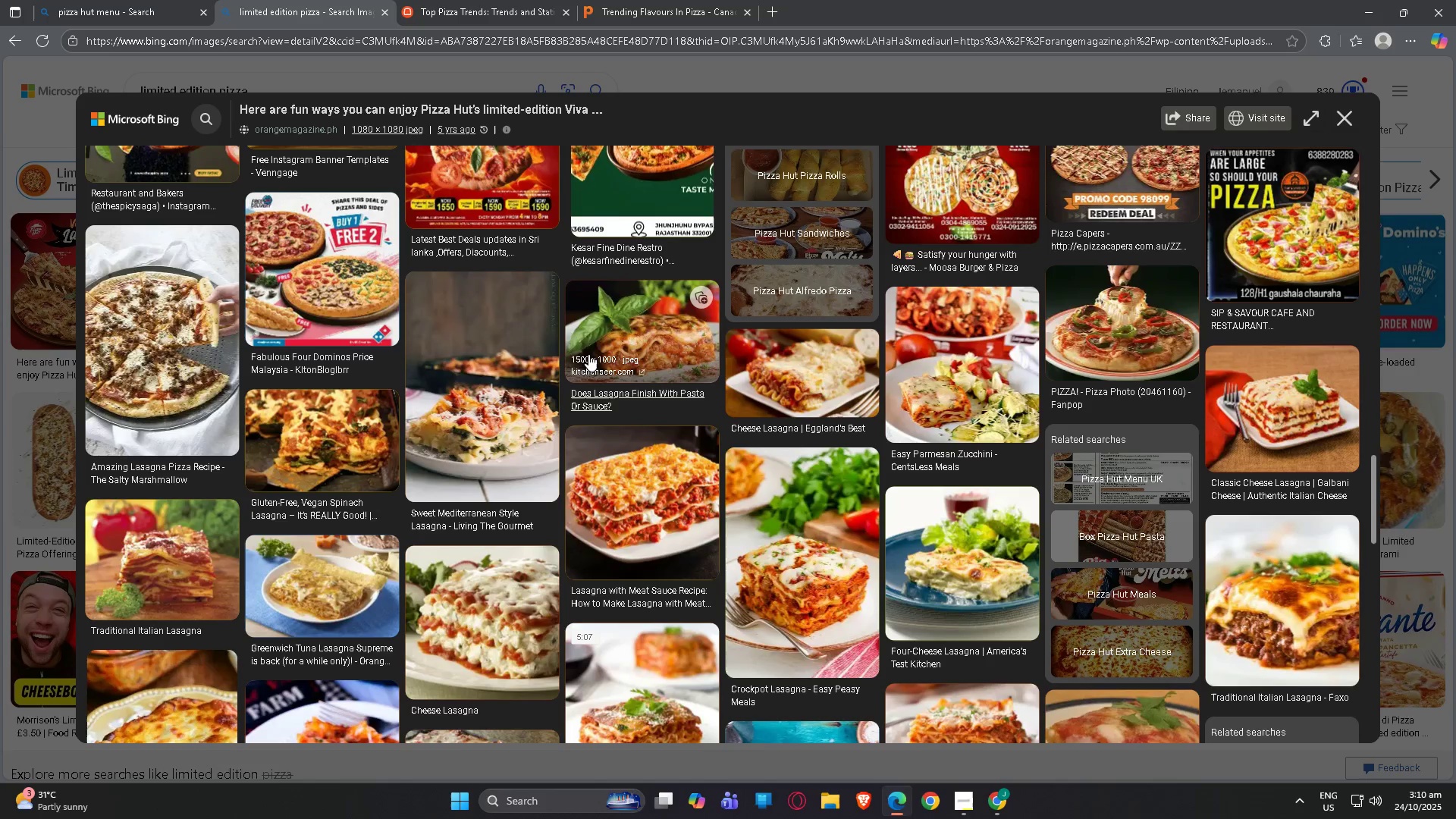 
scroll: coordinate [368, 240], scroll_direction: down, amount: 15.0
 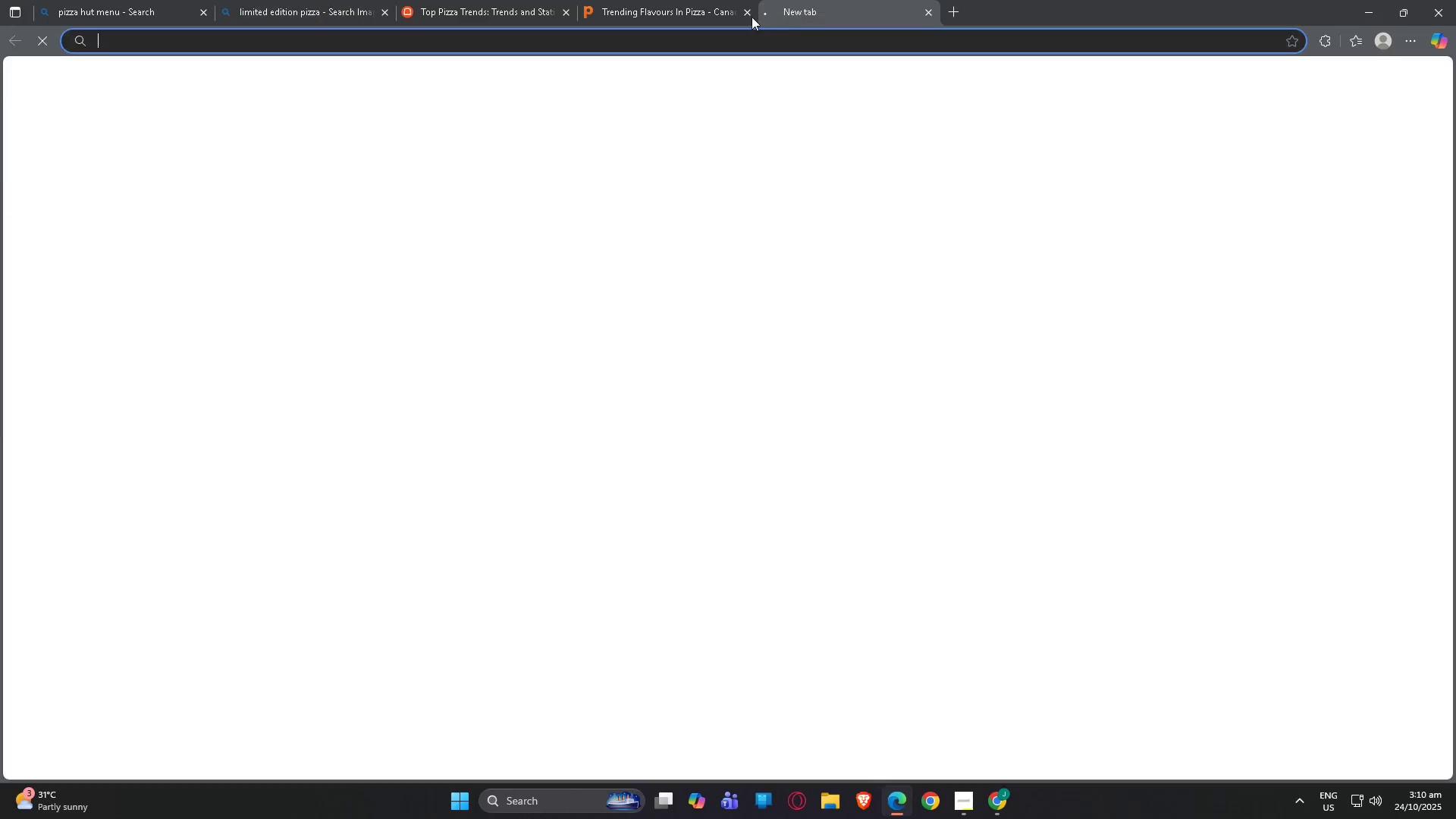 
type(s)
key(Backspace)
key(Backspace)
type(pexe)
 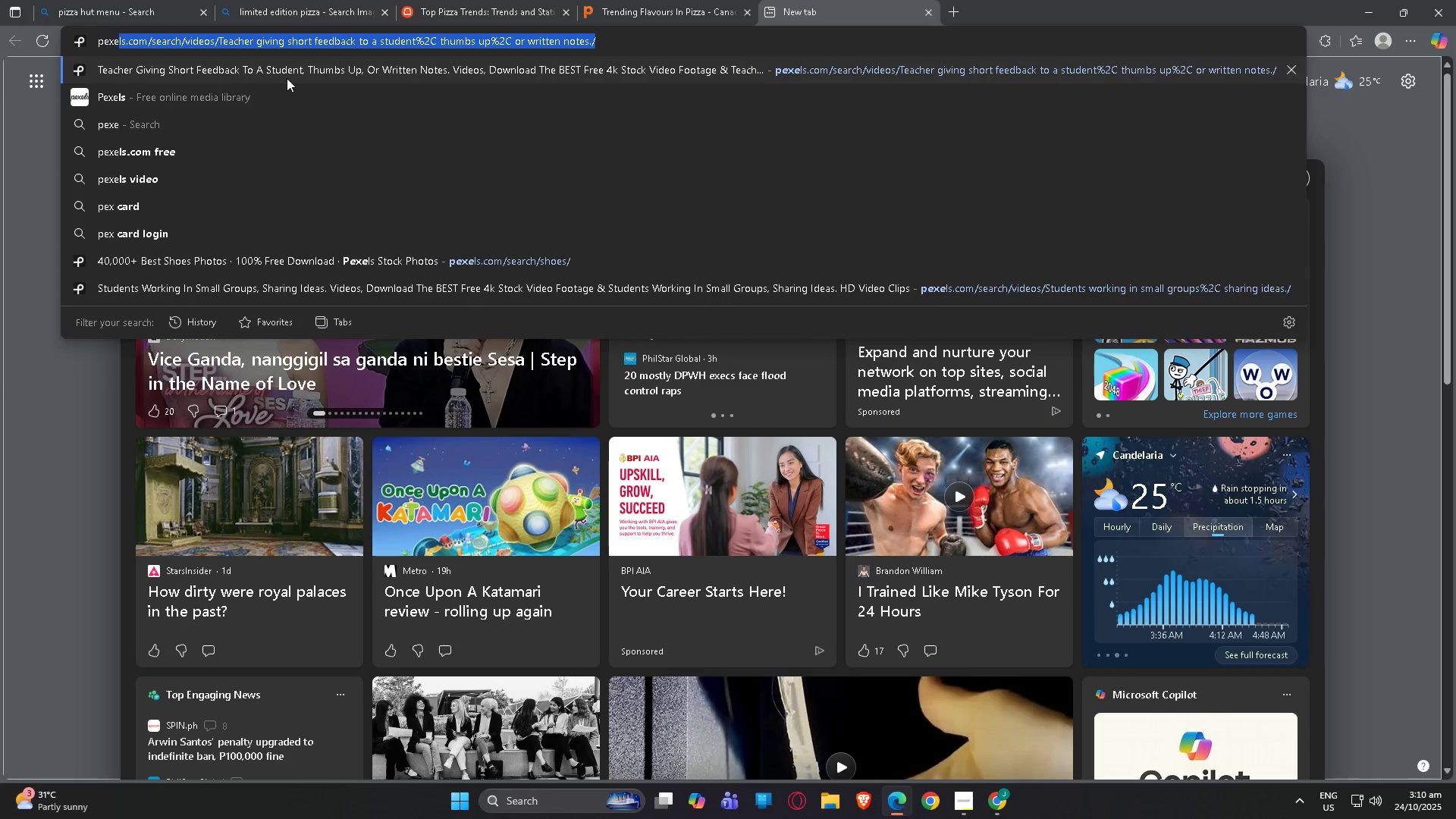 
key(Enter)
 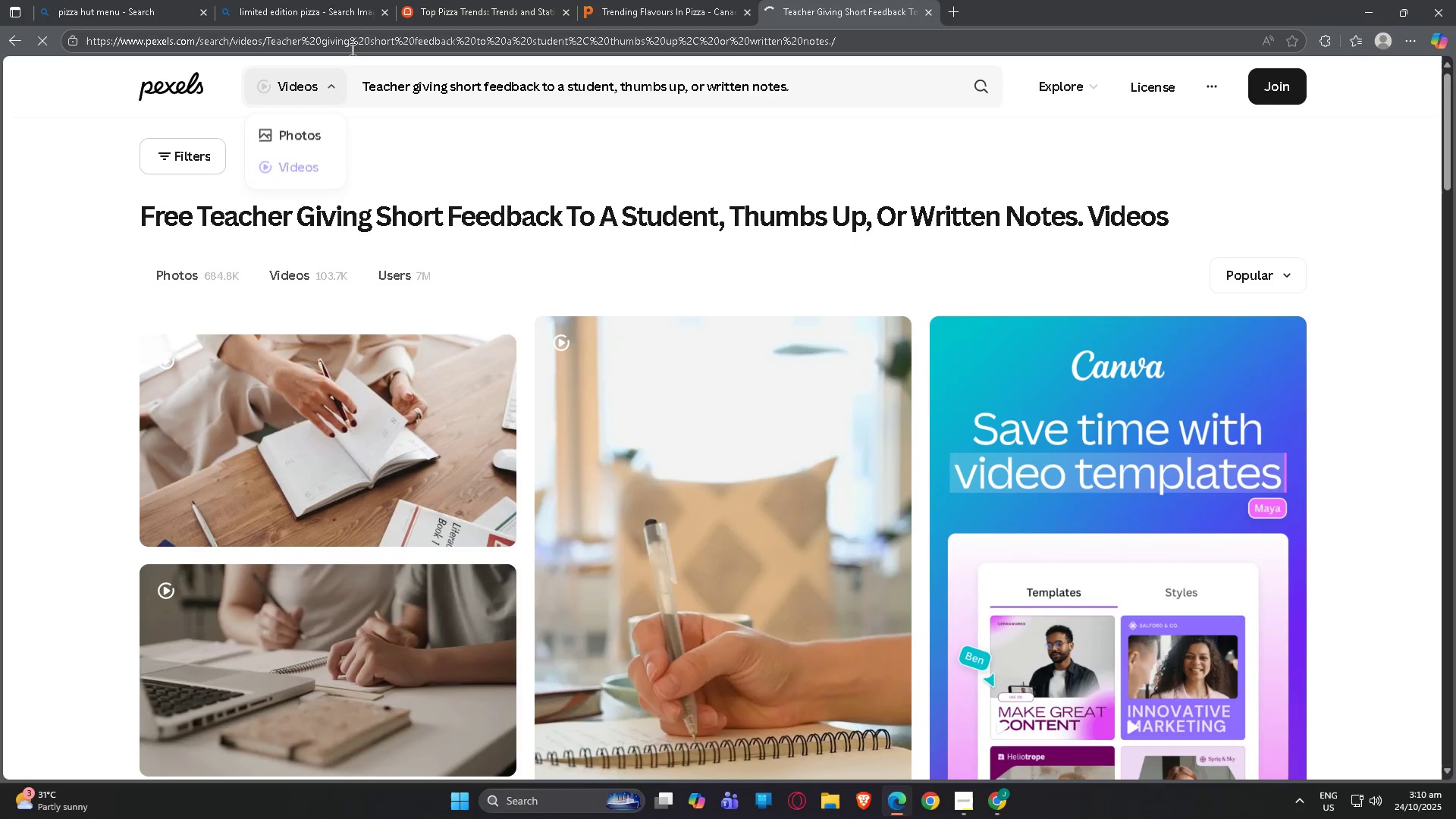 
left_click([174, 167])
 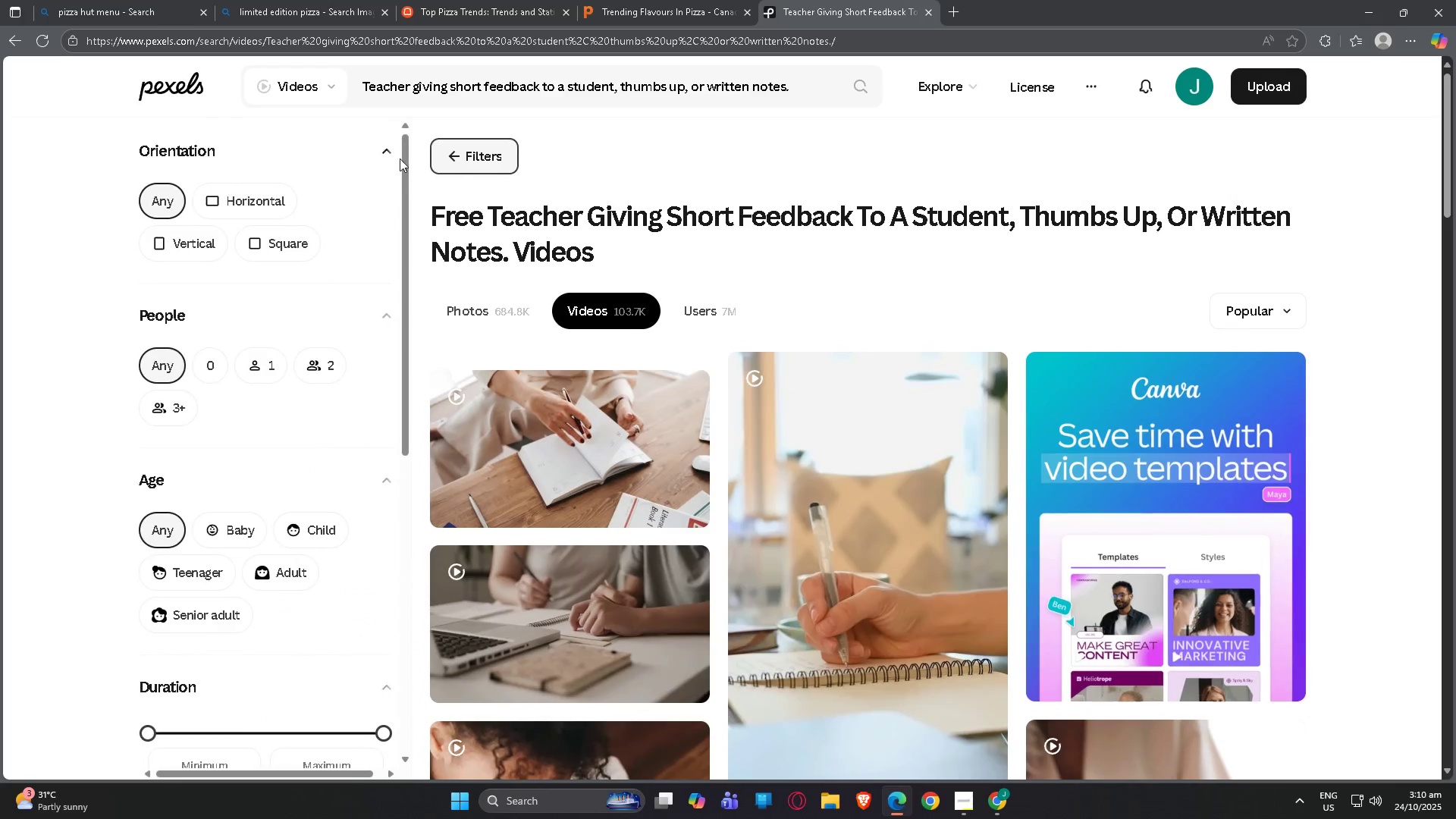 
left_click([494, 168])
 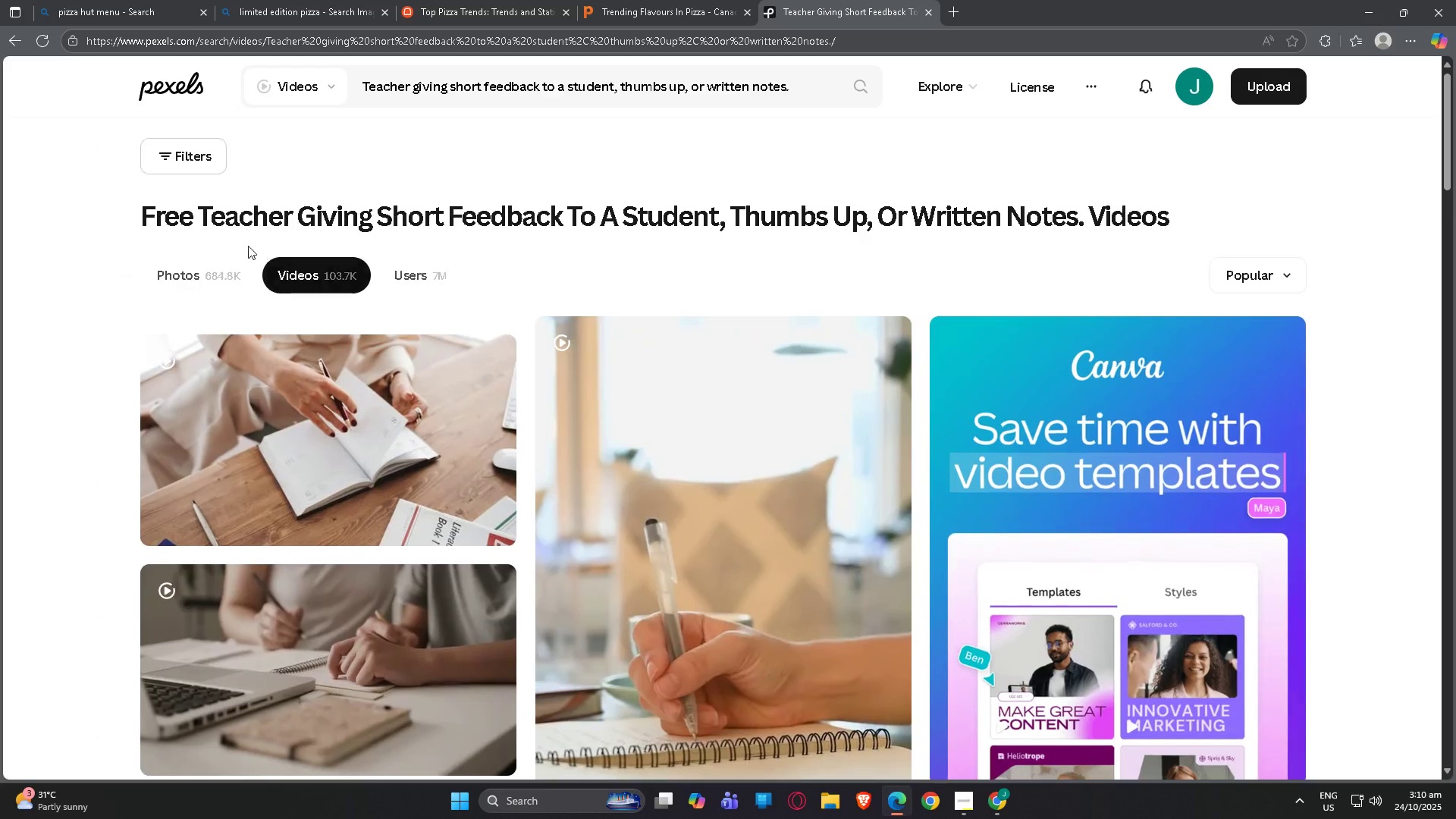 
left_click([201, 271])
 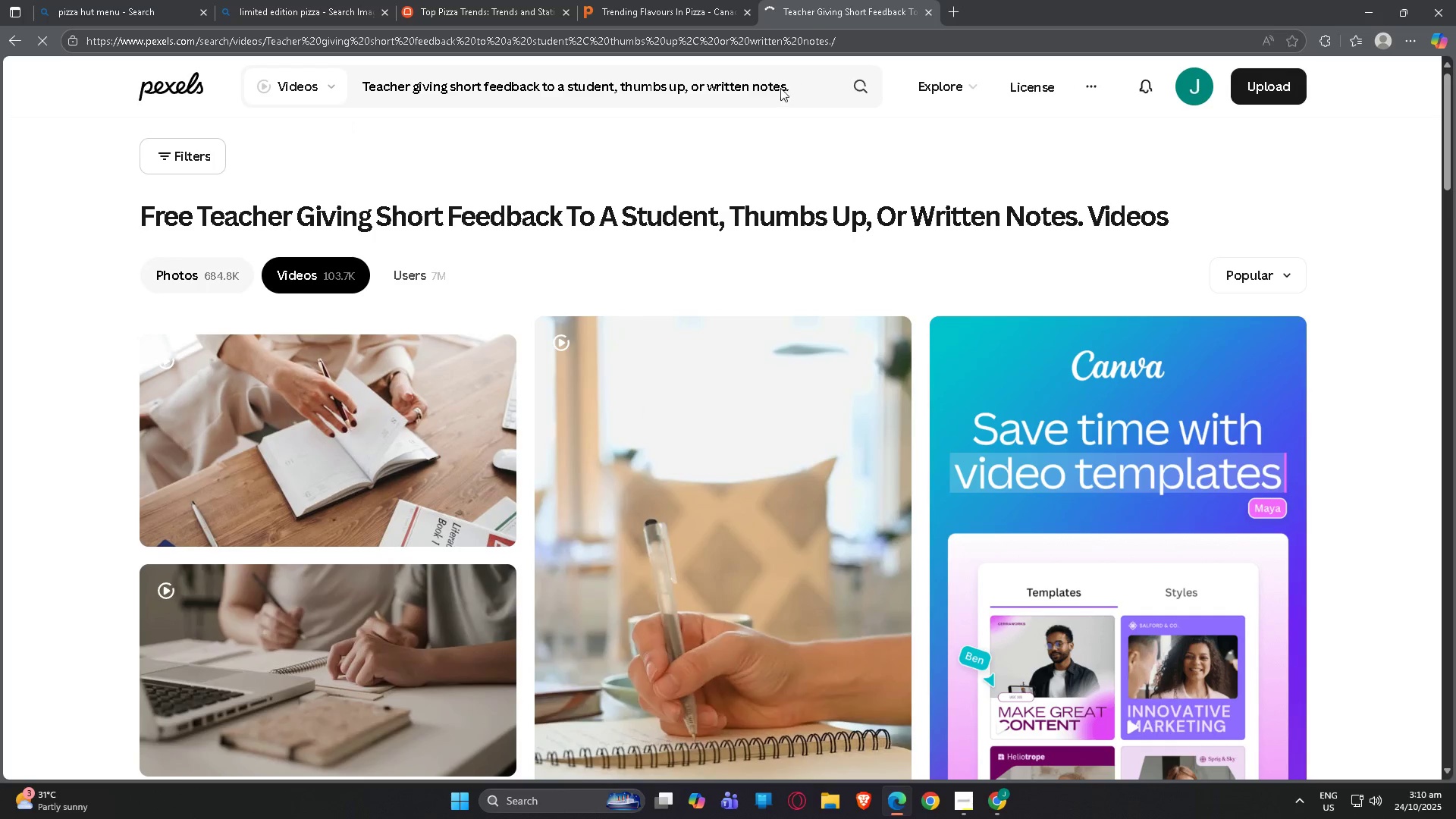 
left_click_drag(start_coordinate=[821, 83], to_coordinate=[0, 220])
 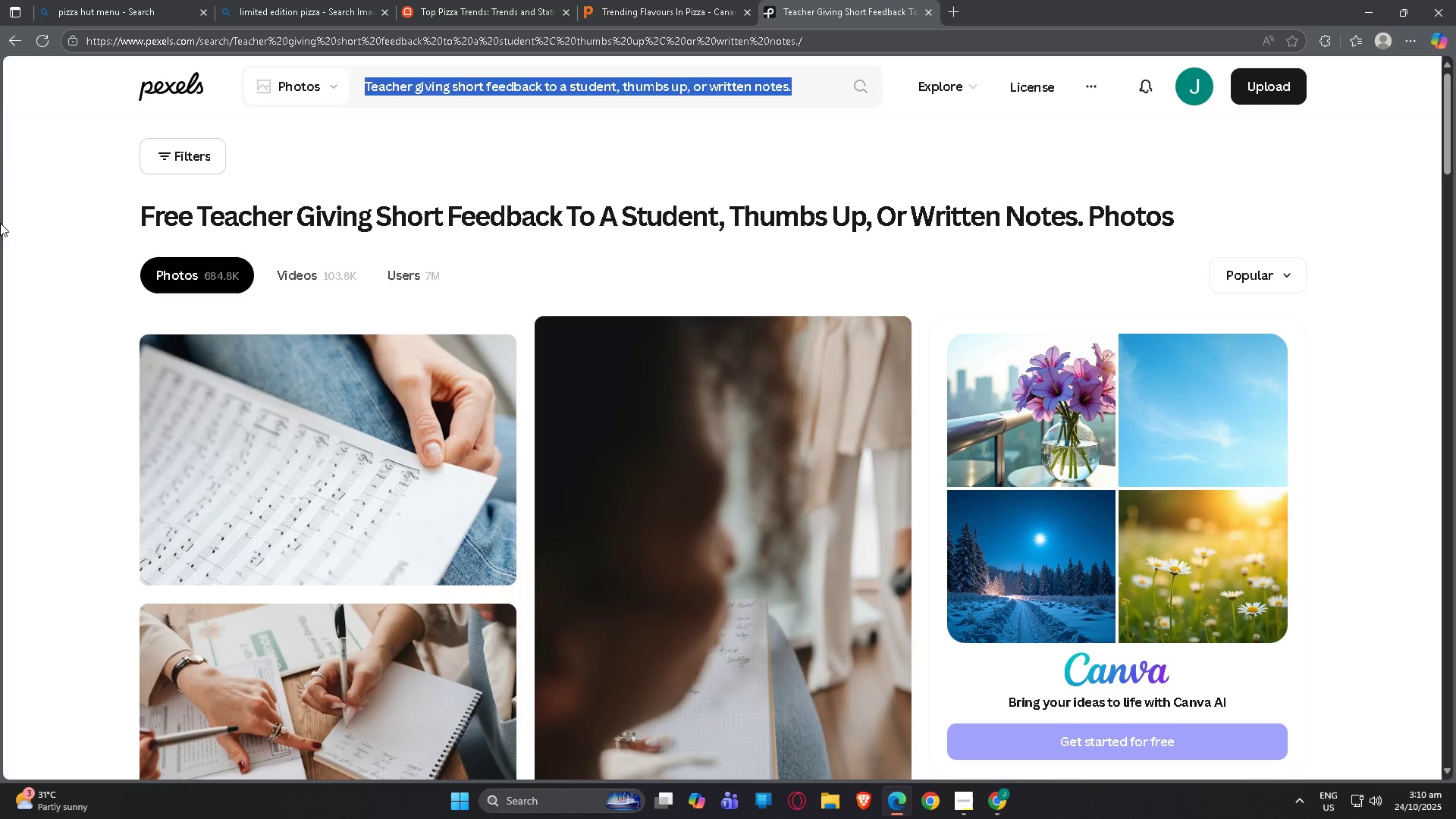 
type(shawarma pizza)
 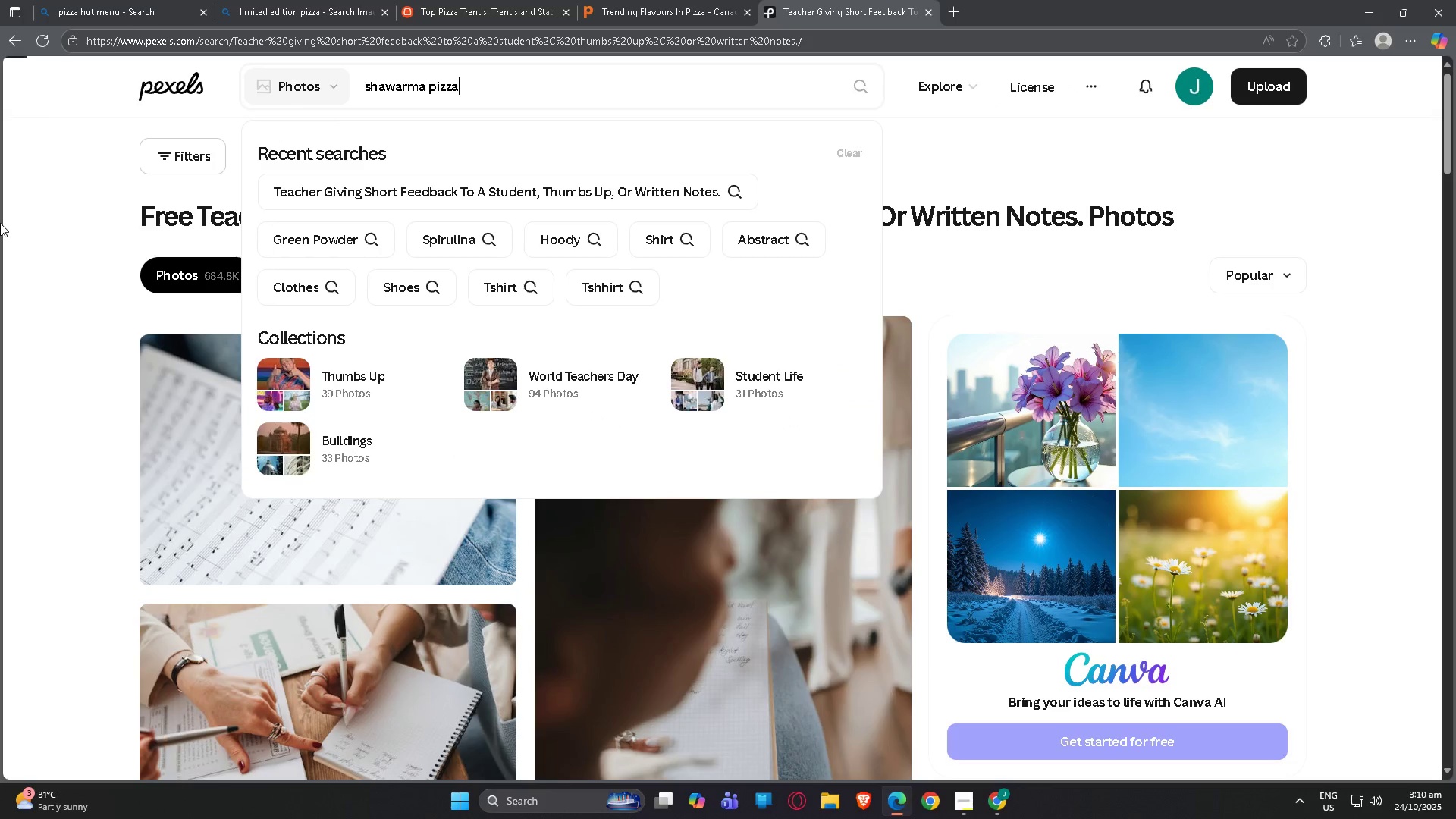 
key(Enter)
 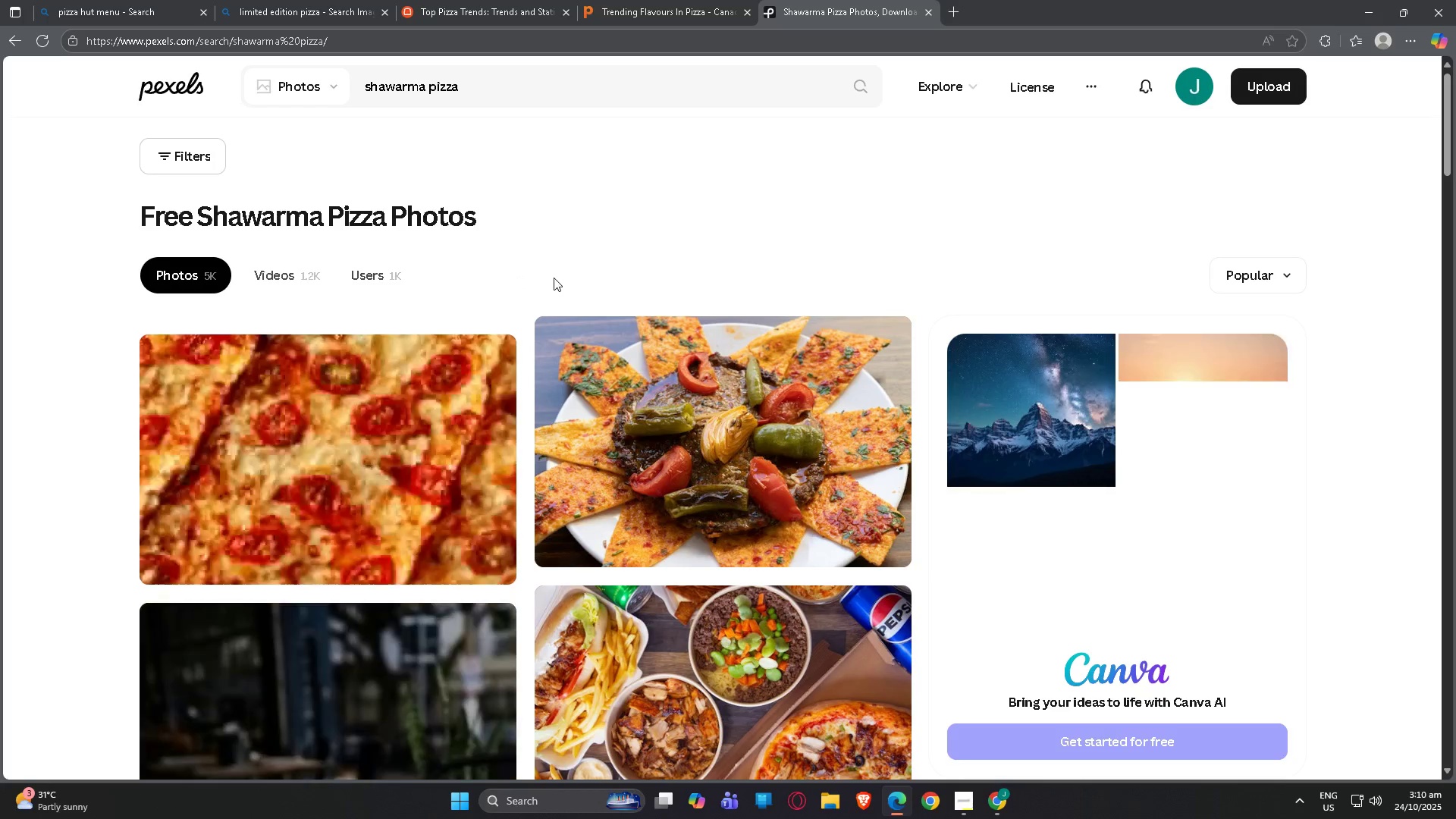 
scroll: coordinate [748, 356], scroll_direction: down, amount: 27.0
 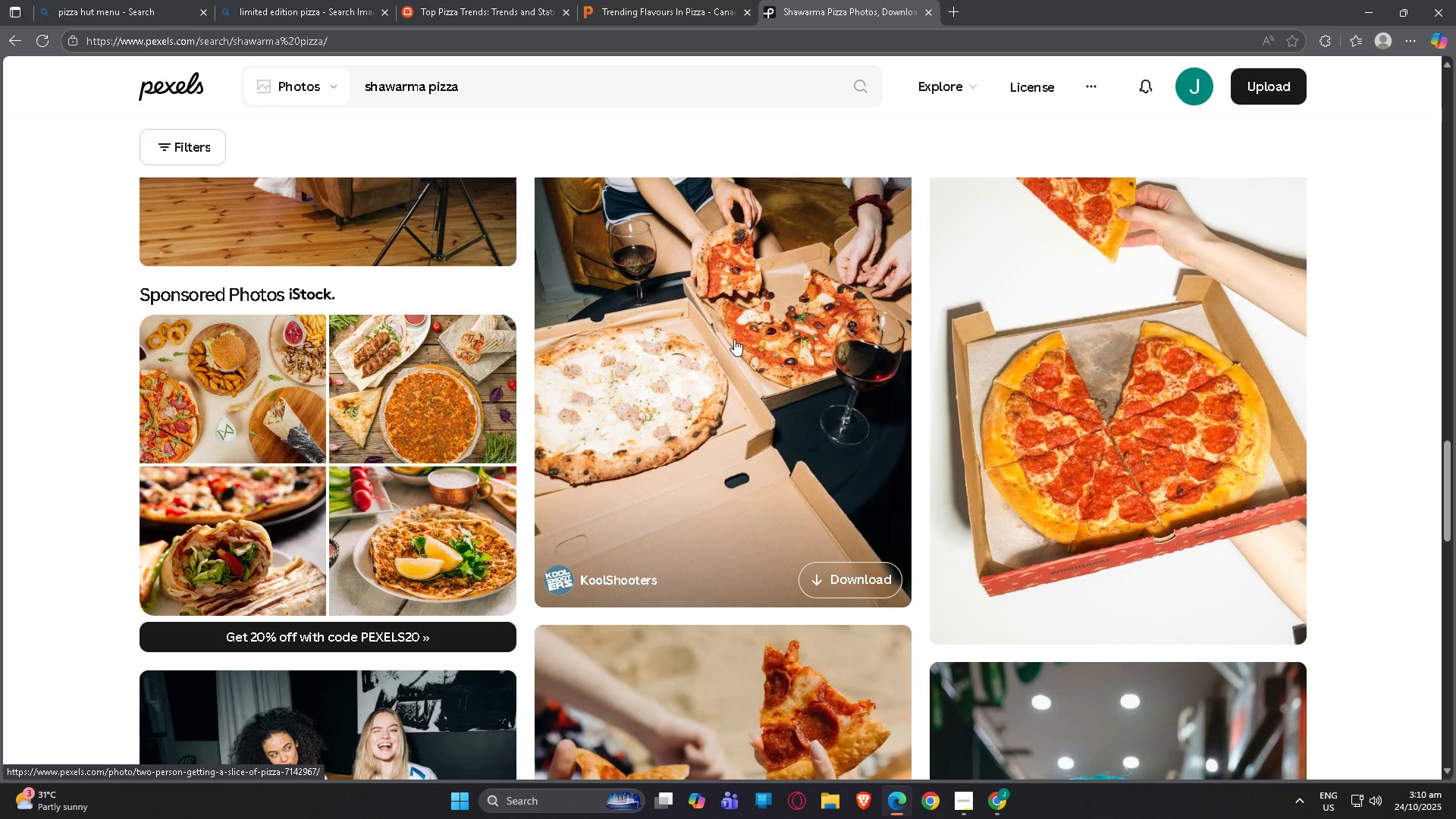 
scroll: coordinate [715, 335], scroll_direction: down, amount: 5.0
 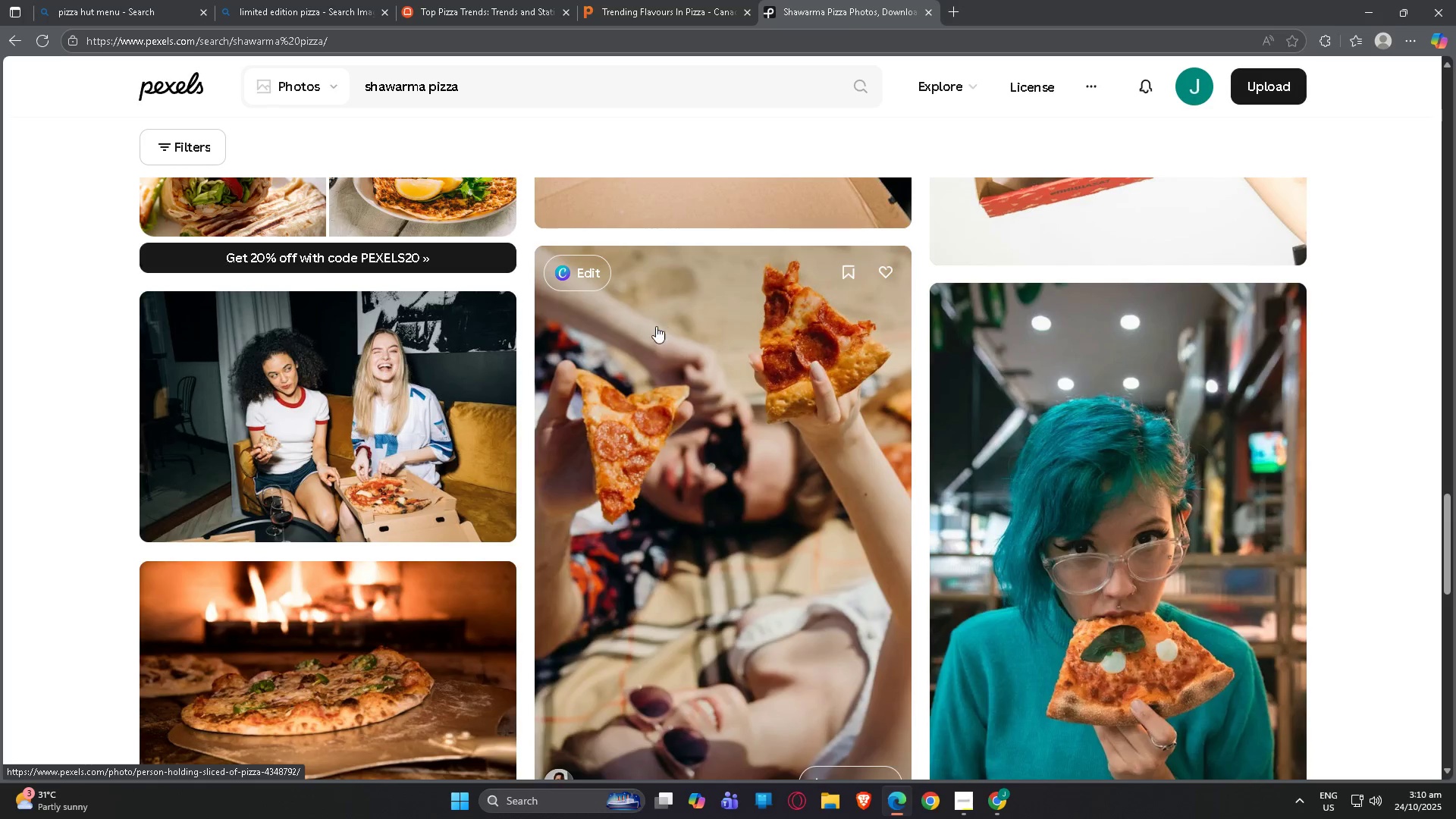 
scroll: coordinate [653, 327], scroll_direction: up, amount: 3.0
 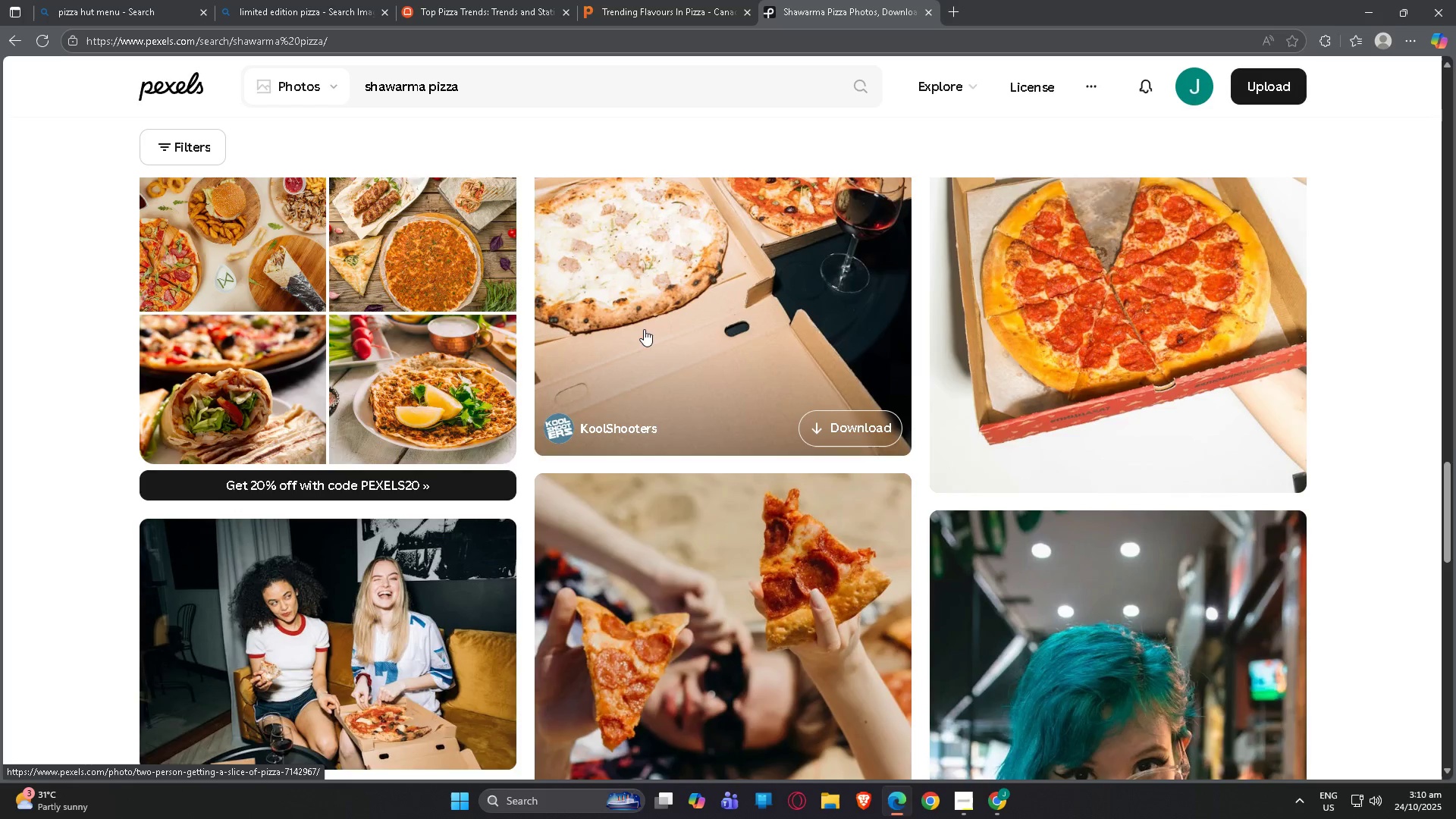 
scroll: coordinate [635, 340], scroll_direction: down, amount: 38.0
 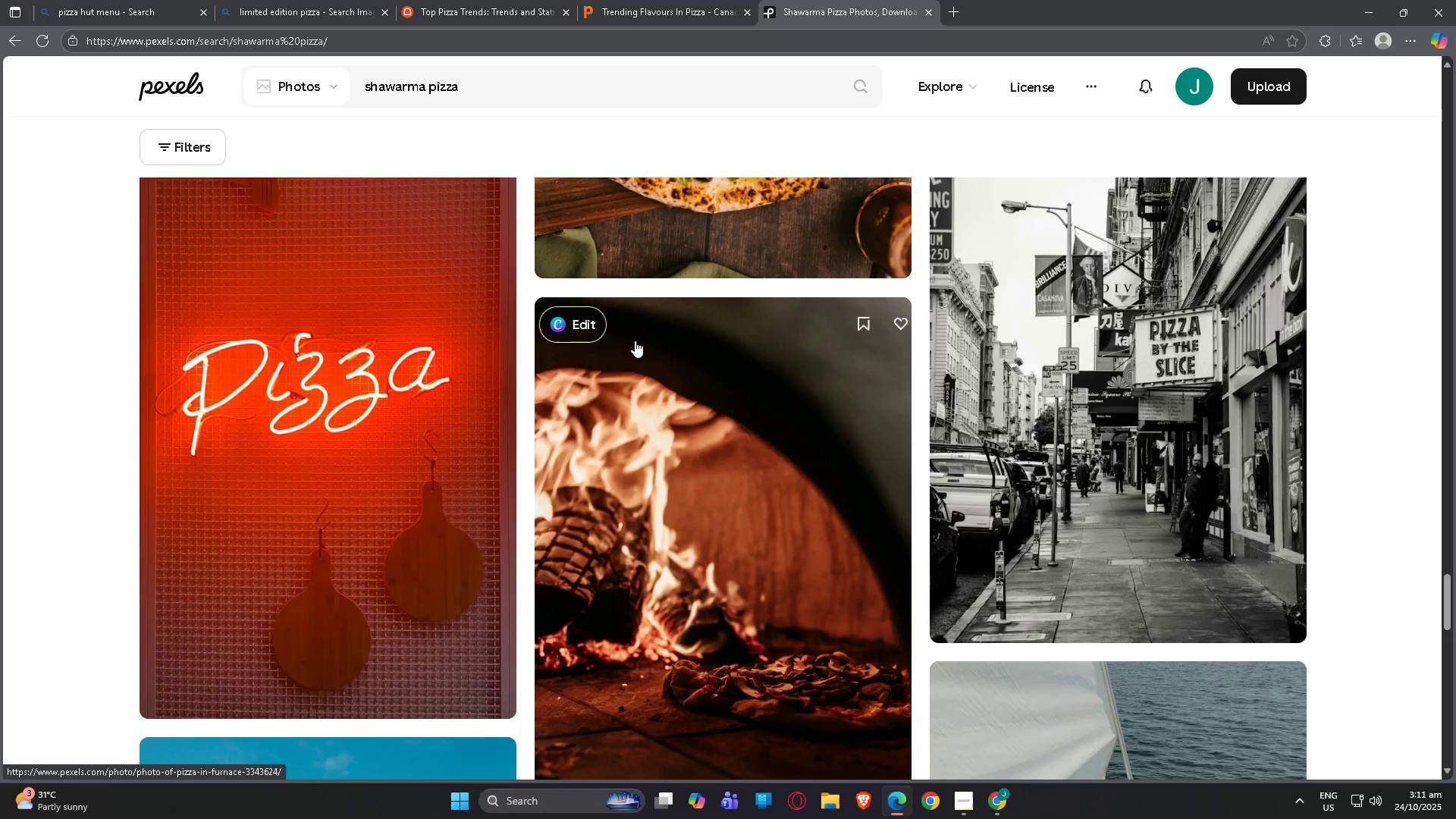 
scroll: coordinate [635, 340], scroll_direction: up, amount: 5.0
 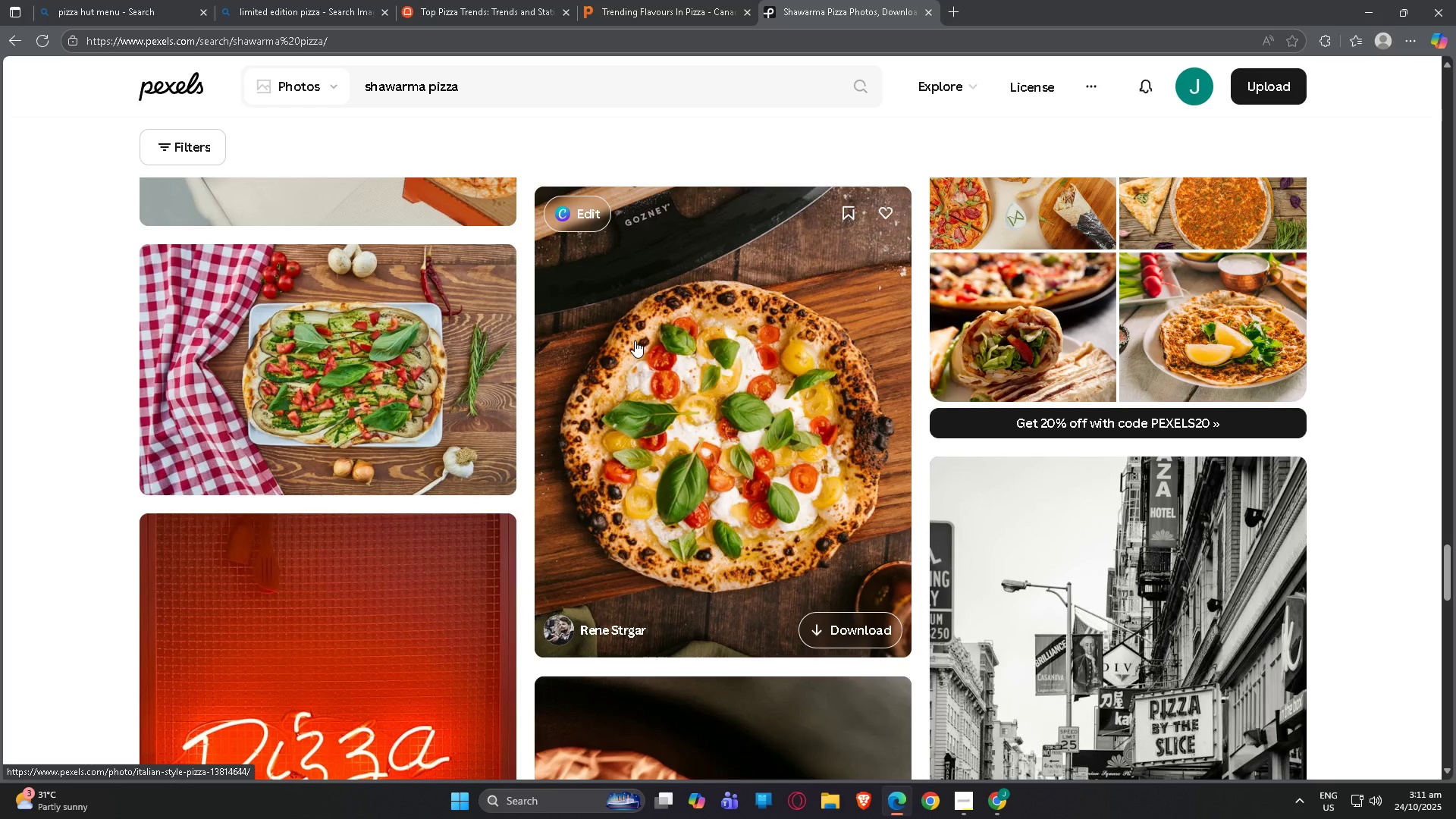 
scroll: coordinate [632, 350], scroll_direction: down, amount: 43.0
 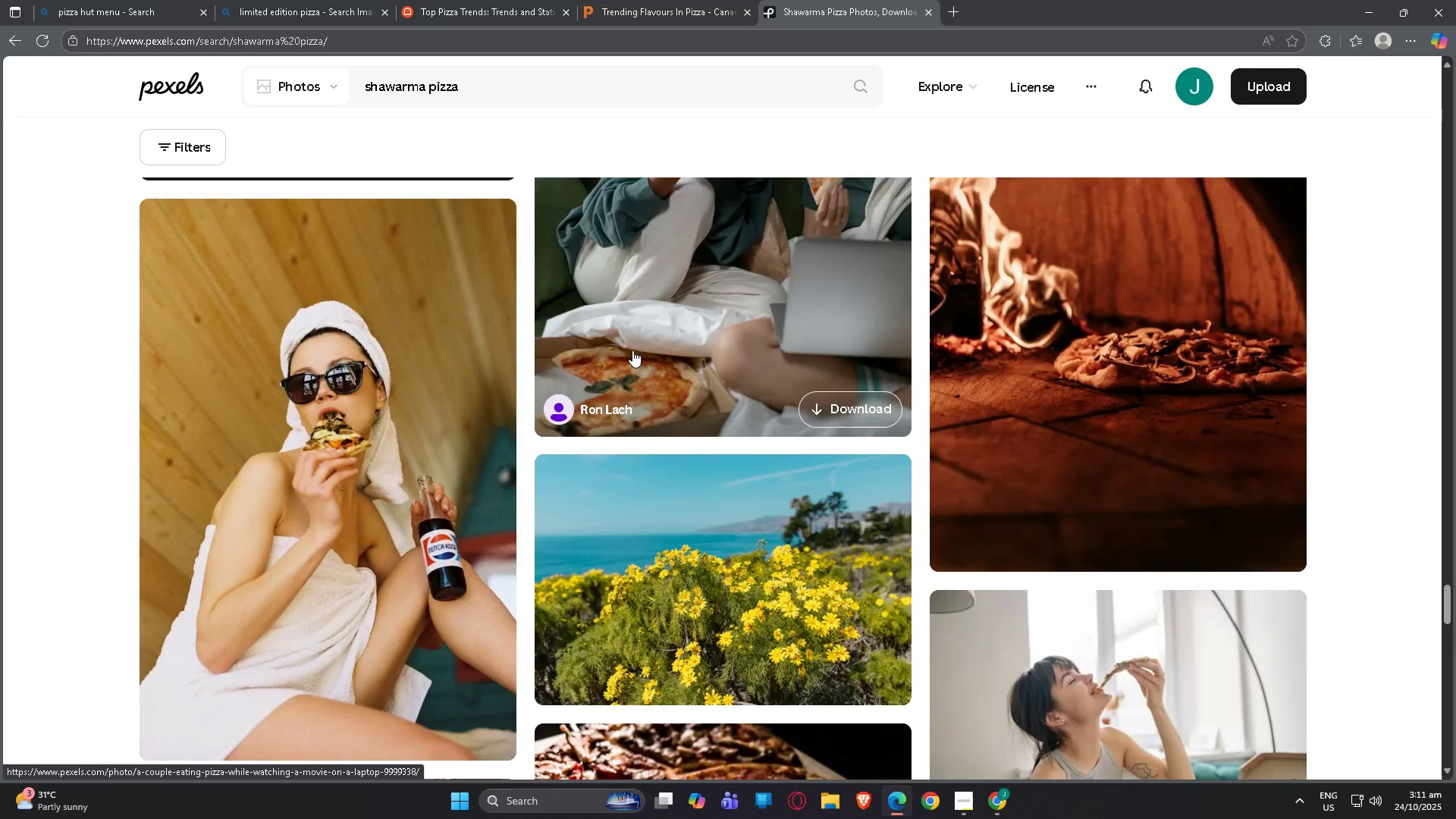 
scroll: coordinate [632, 352], scroll_direction: down, amount: 9.0
 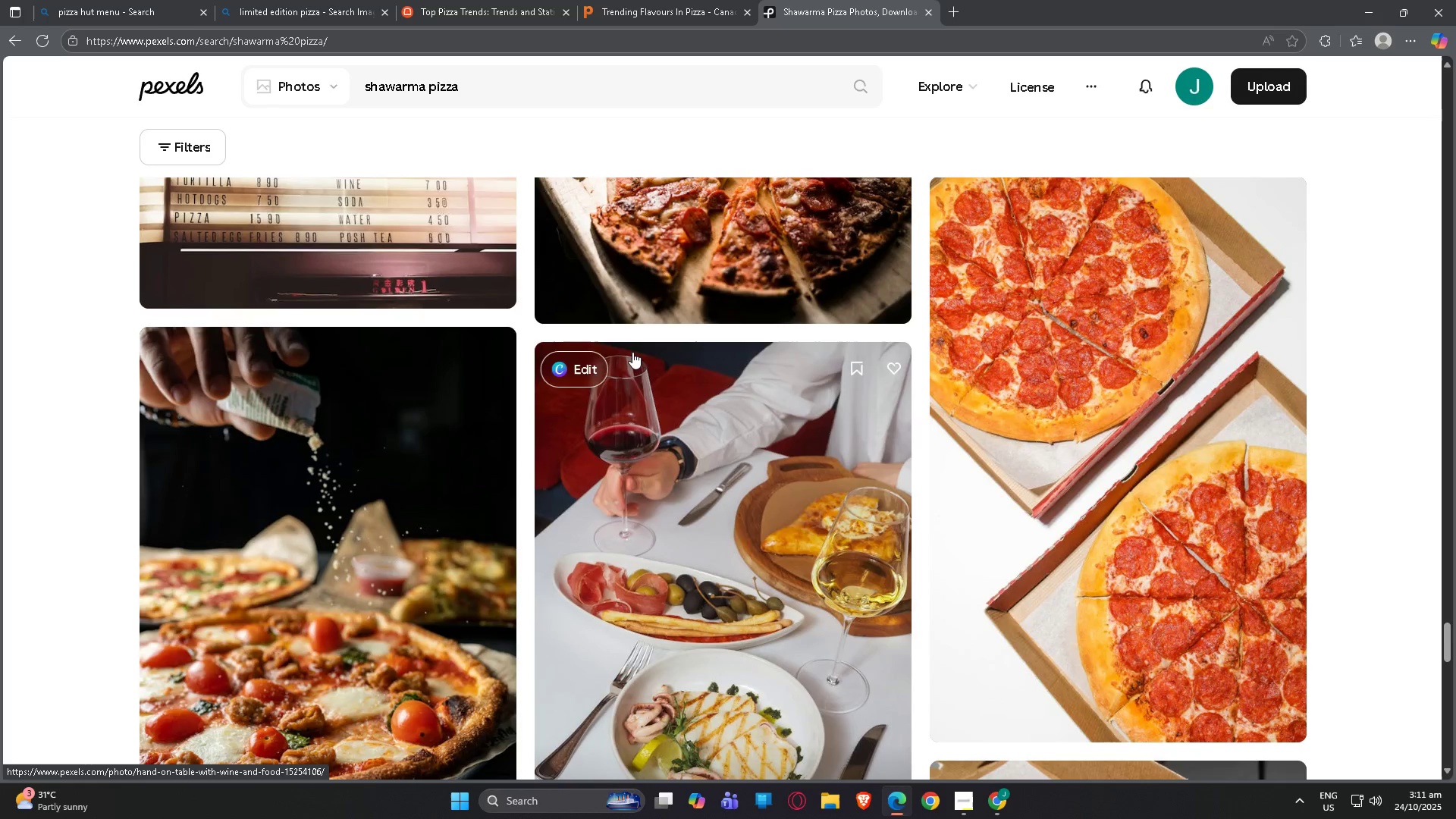 
scroll: coordinate [632, 352], scroll_direction: up, amount: 3.0
 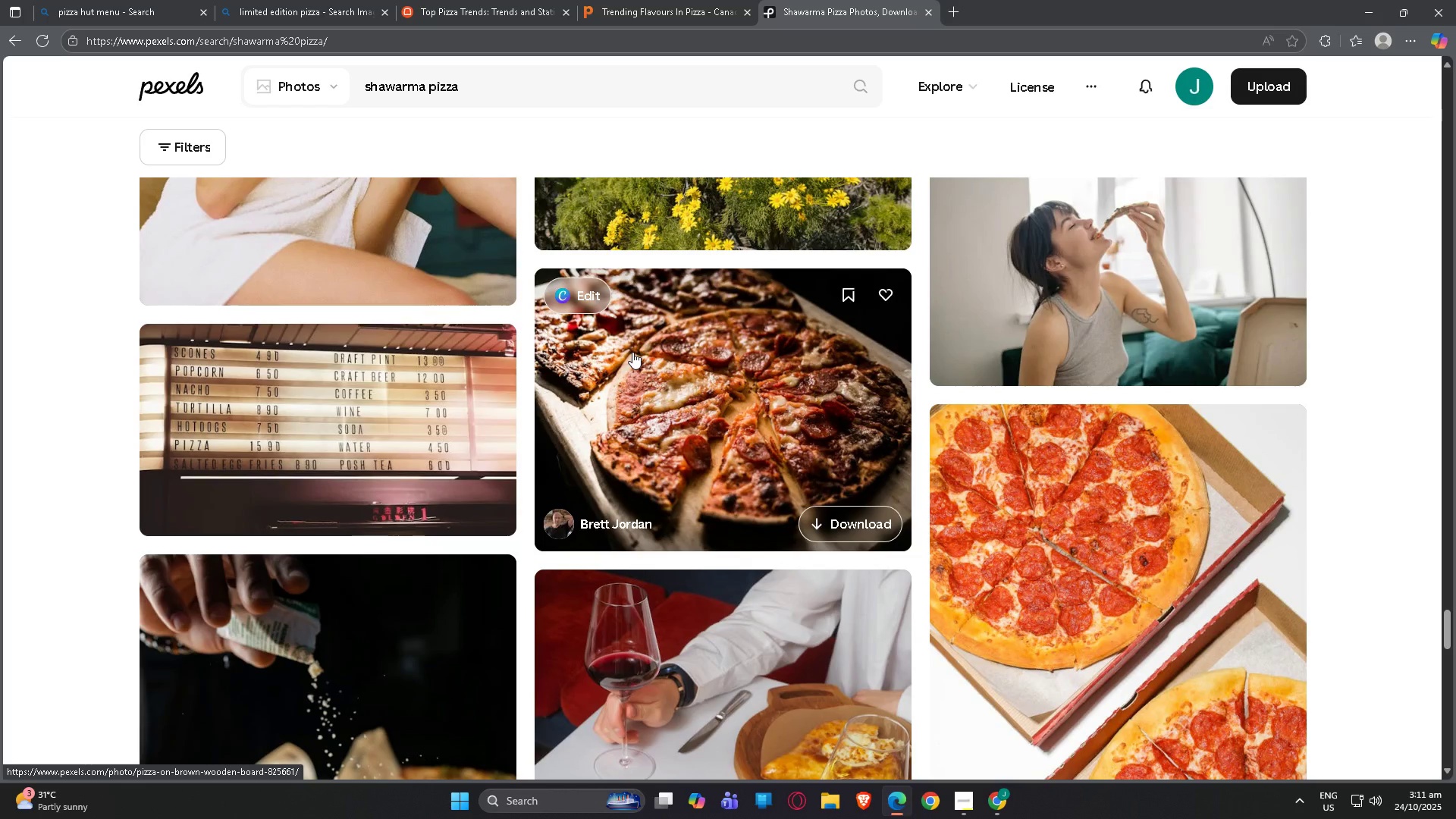 
scroll: coordinate [627, 357], scroll_direction: down, amount: 43.0
 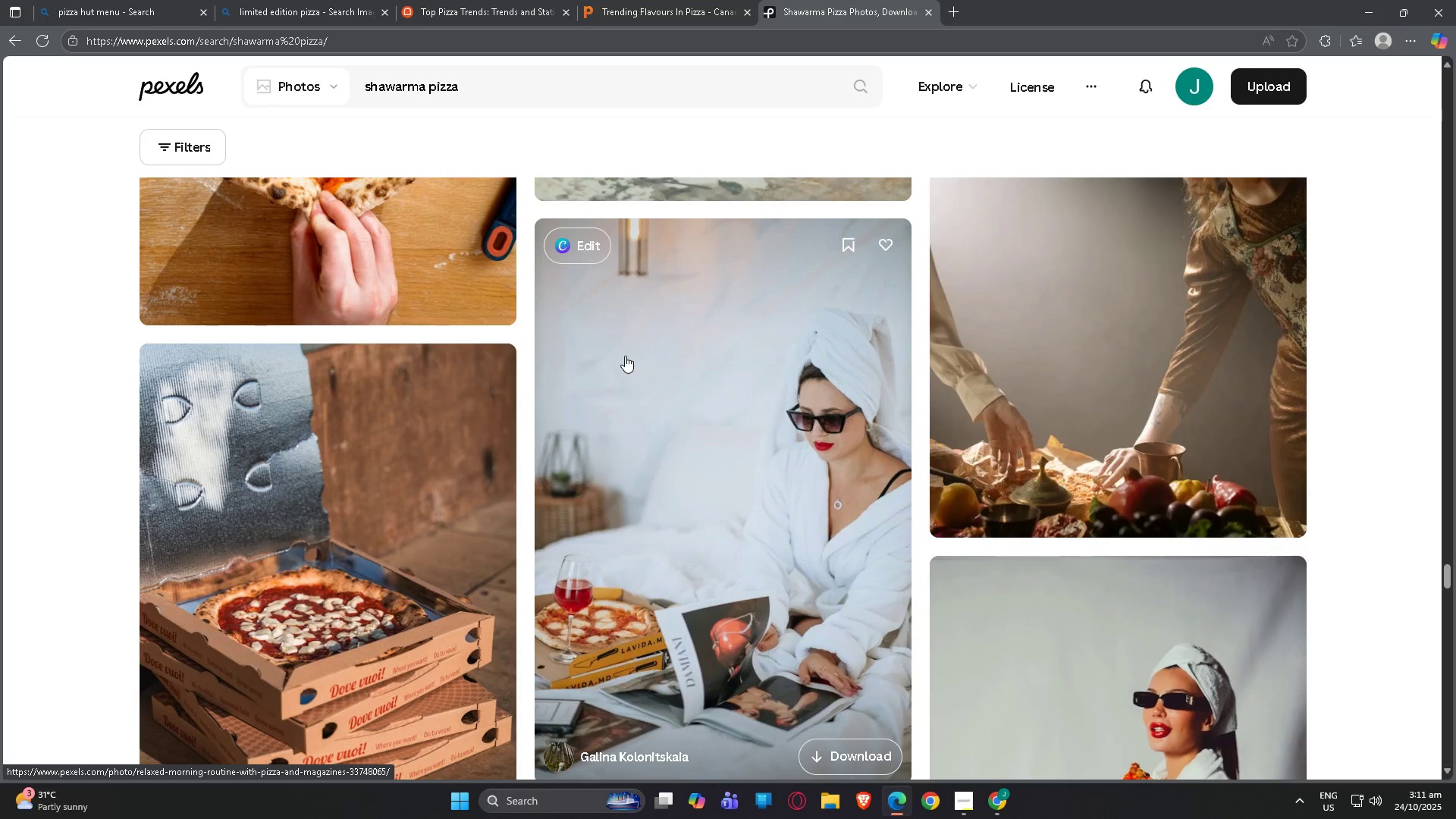 
scroll: coordinate [623, 355], scroll_direction: down, amount: 24.0
 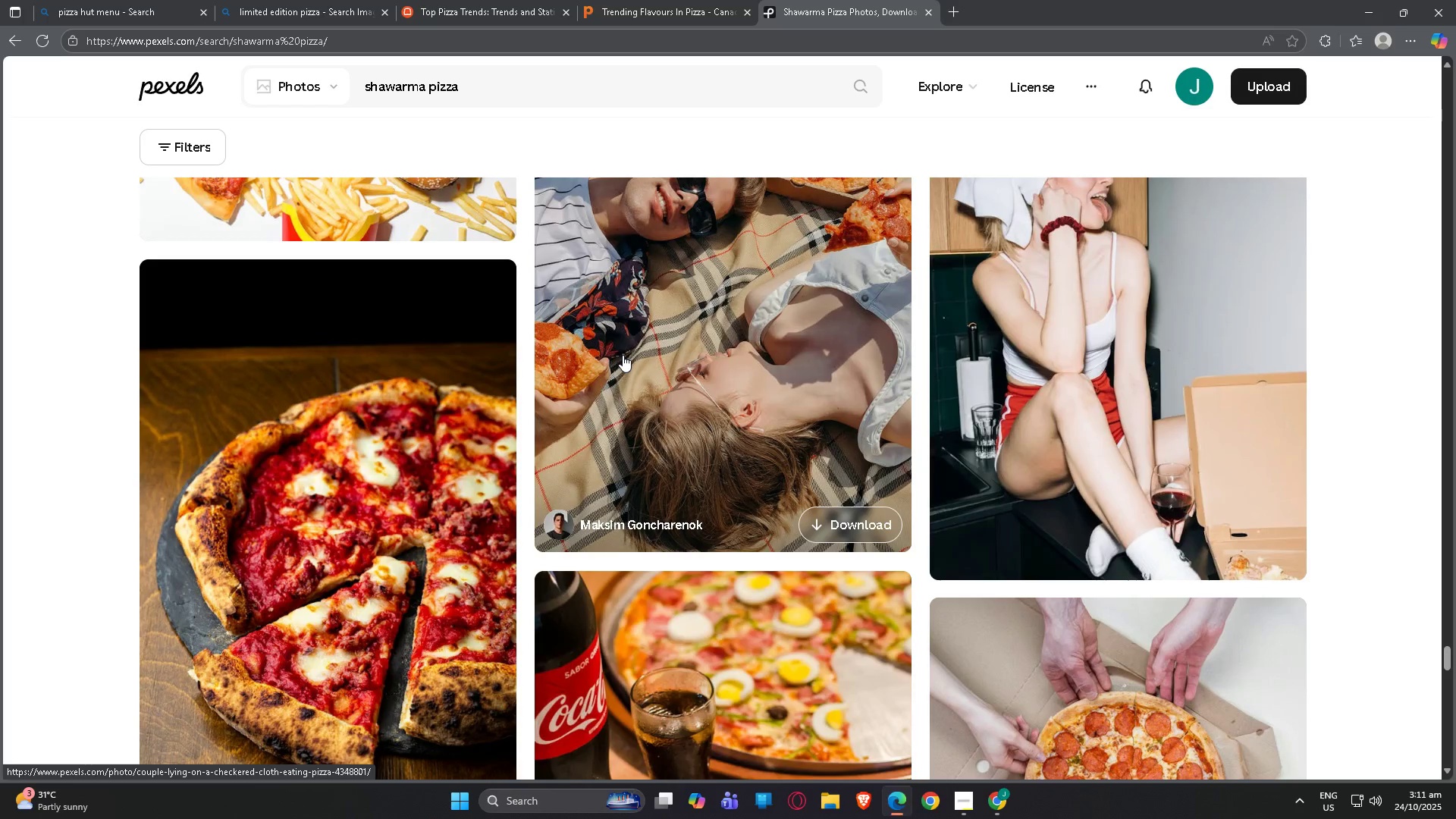 
scroll: coordinate [612, 333], scroll_direction: down, amount: 26.0
 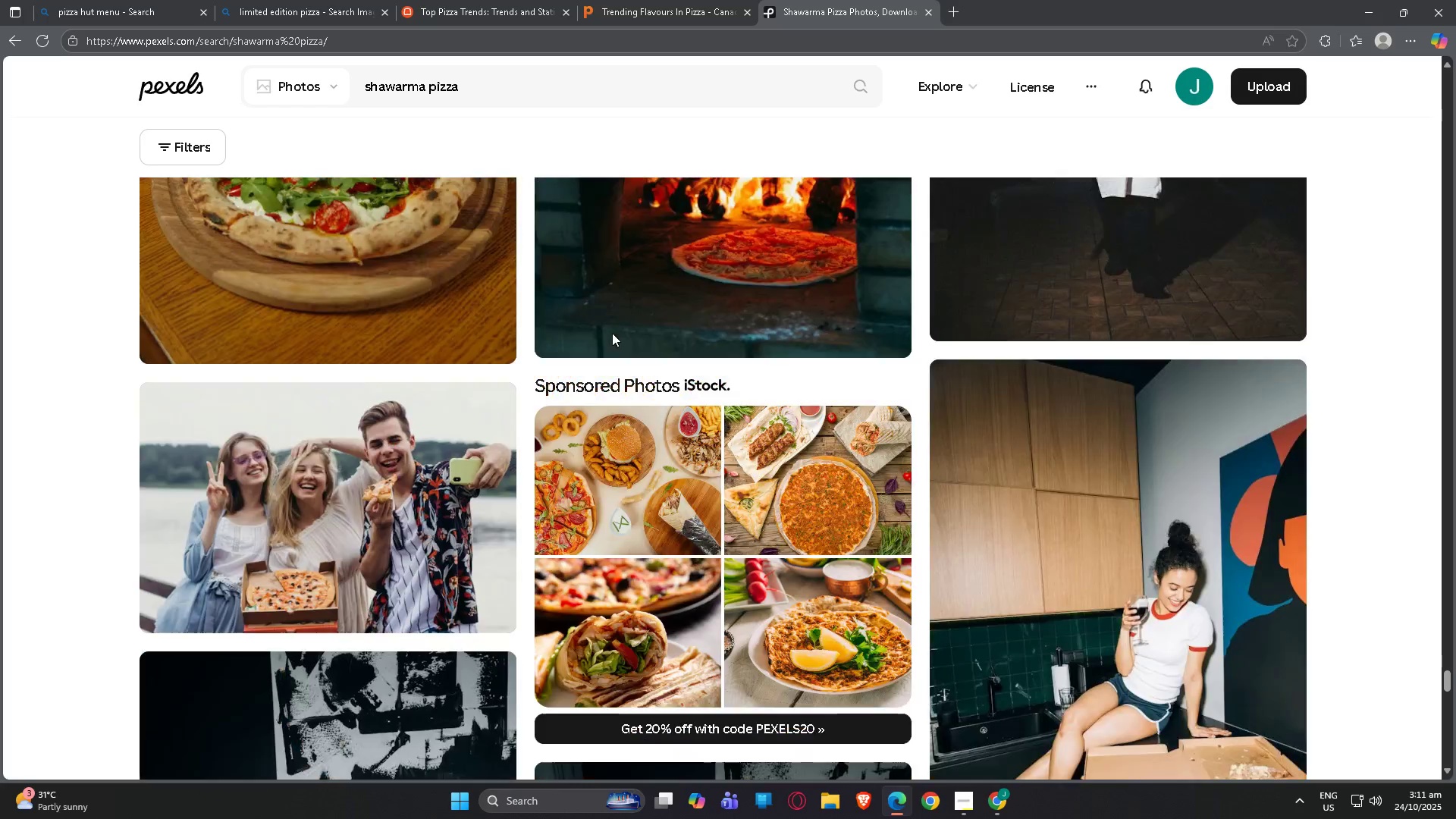 
scroll: coordinate [605, 361], scroll_direction: down, amount: 26.0
 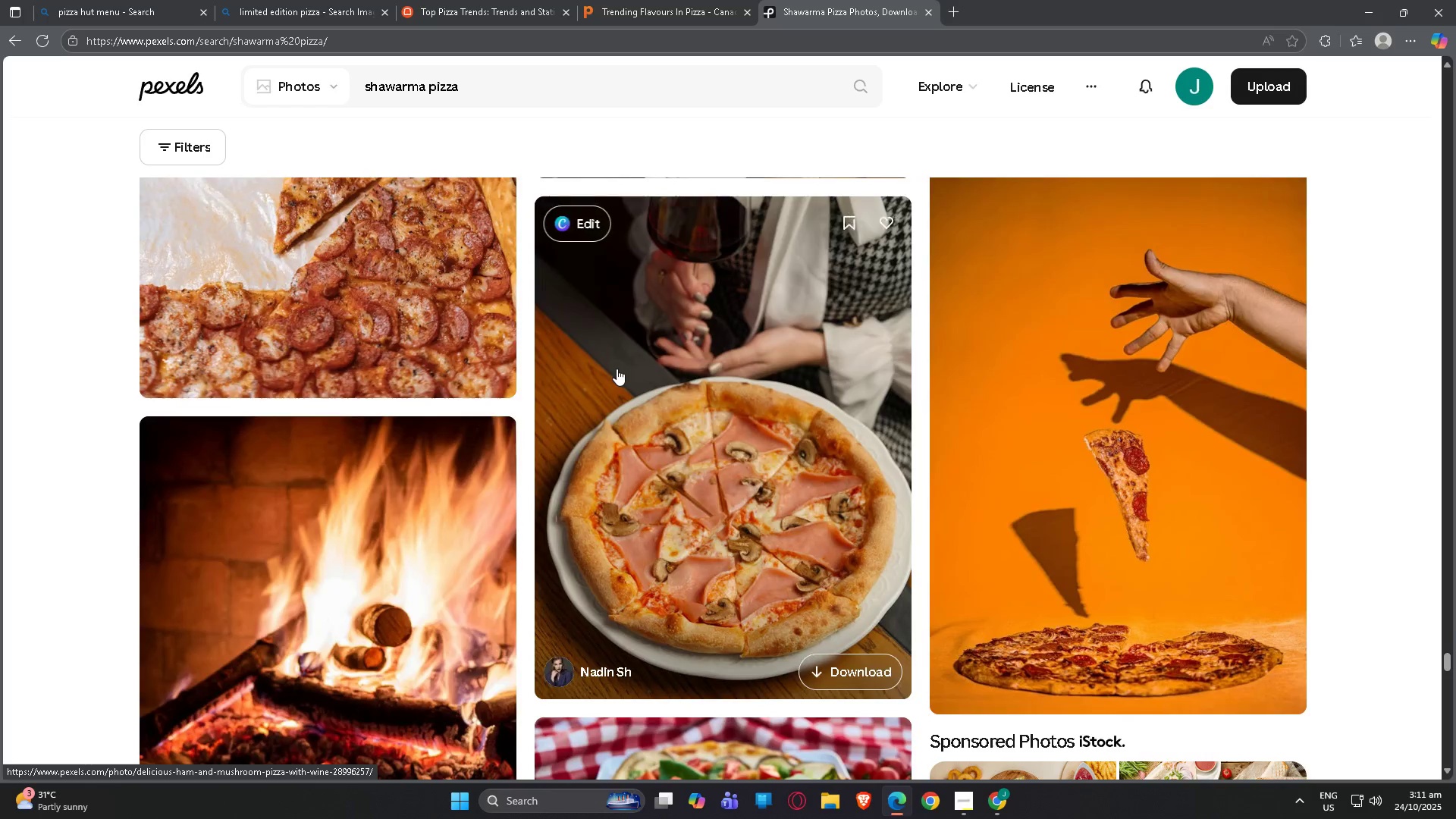 
scroll: coordinate [625, 394], scroll_direction: down, amount: 12.0
 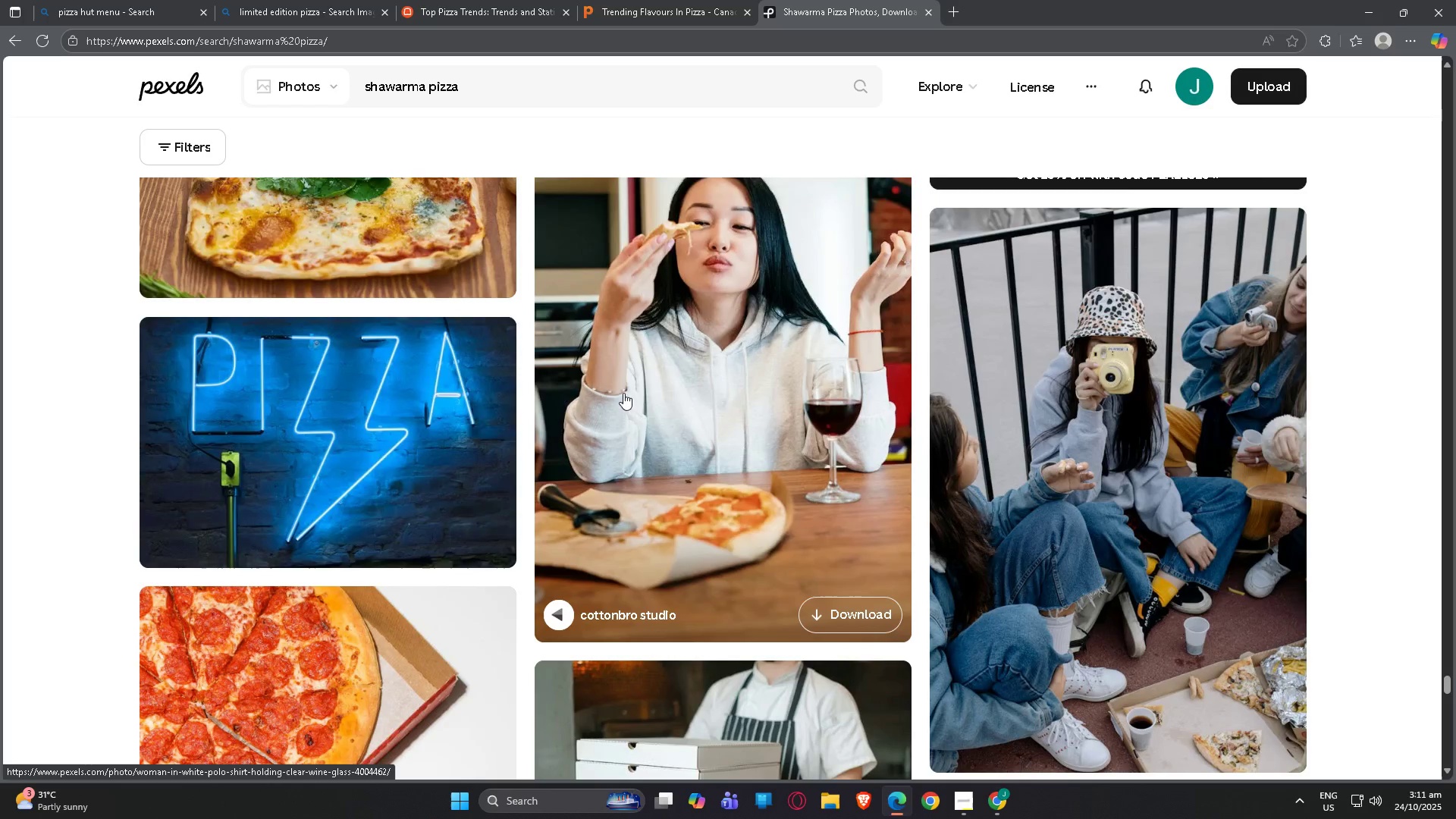 
scroll: coordinate [623, 405], scroll_direction: down, amount: 38.0
 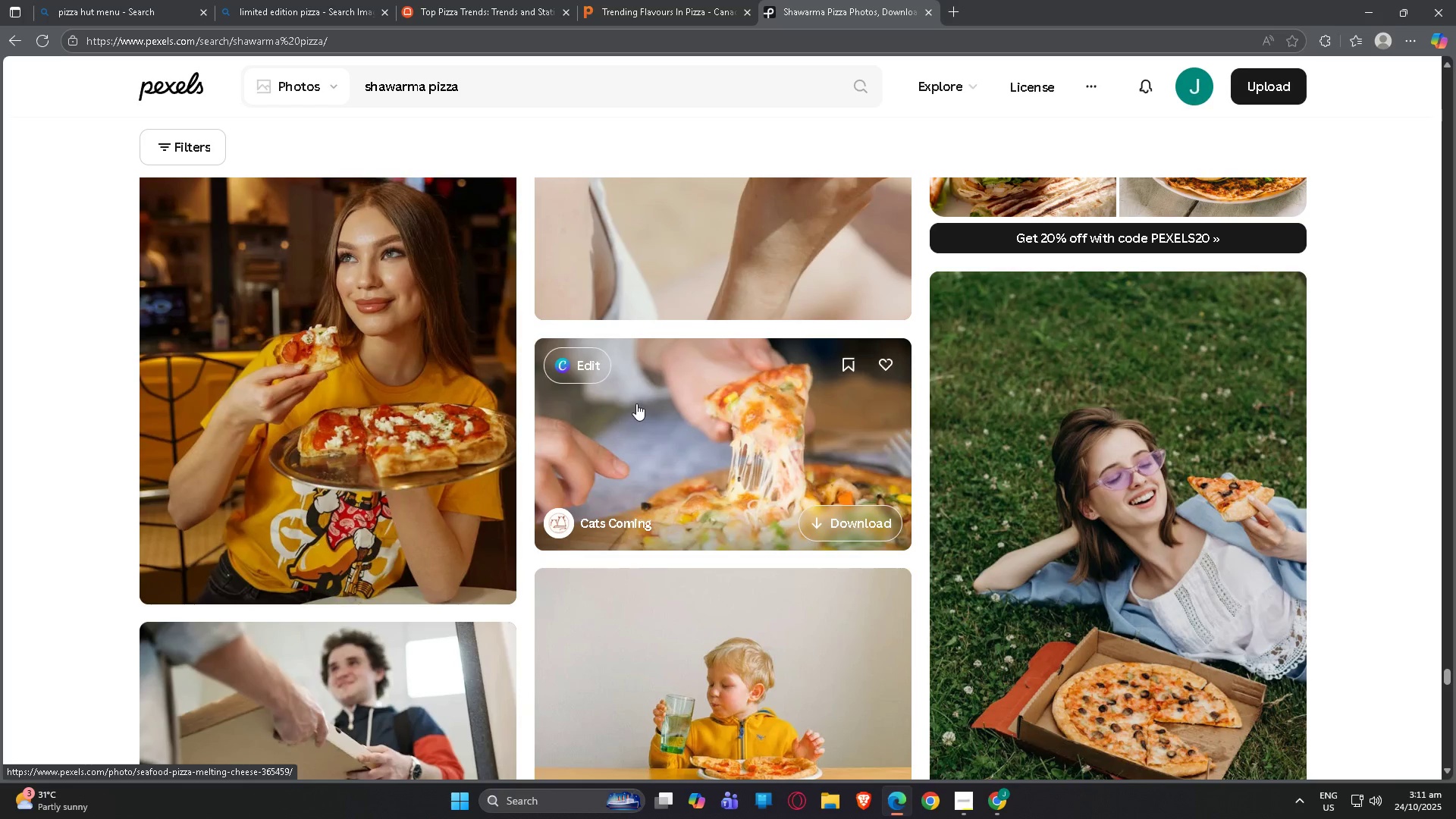 
scroll: coordinate [532, 381], scroll_direction: down, amount: 43.0
 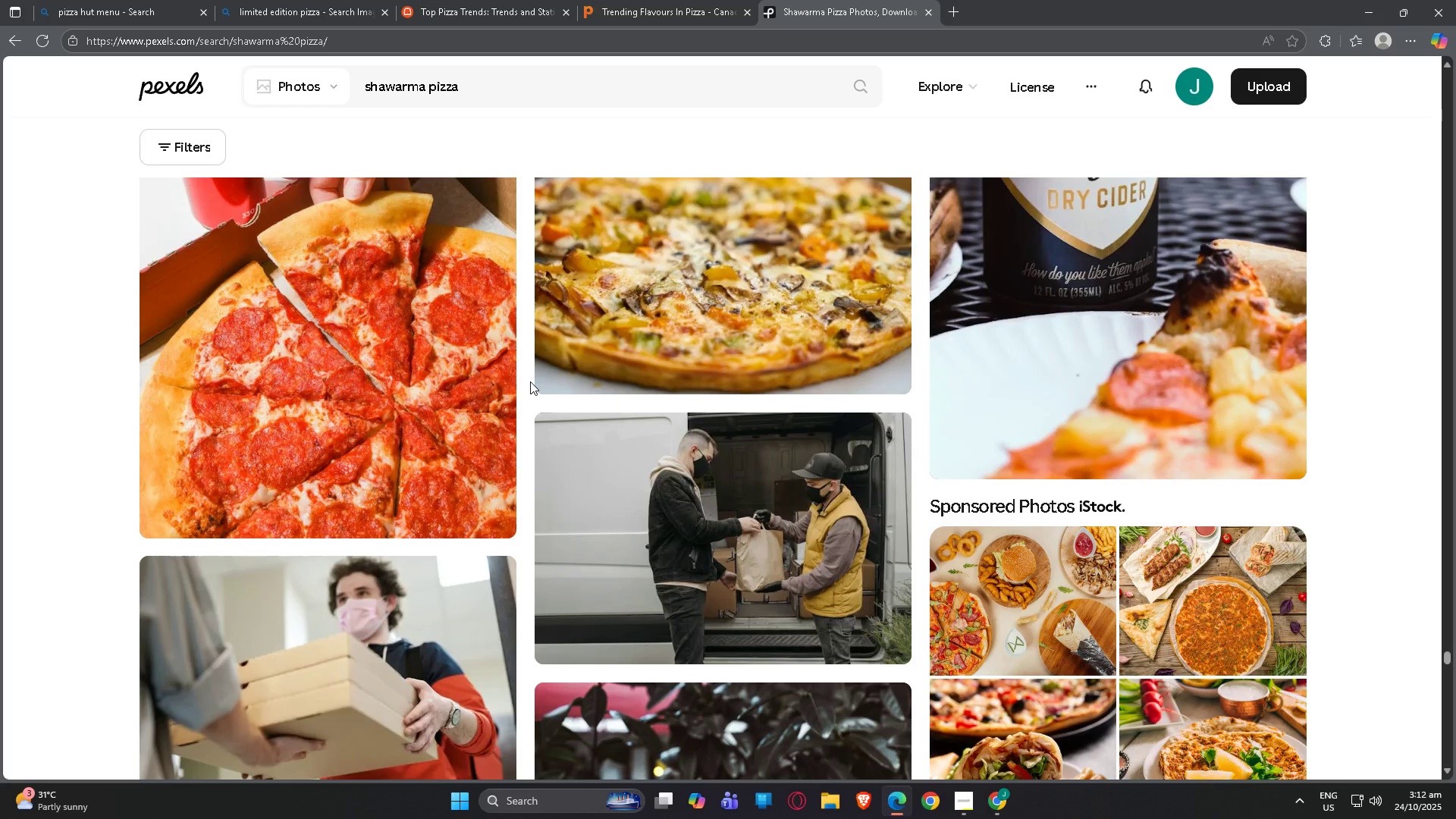 
scroll: coordinate [529, 382], scroll_direction: down, amount: 50.0
 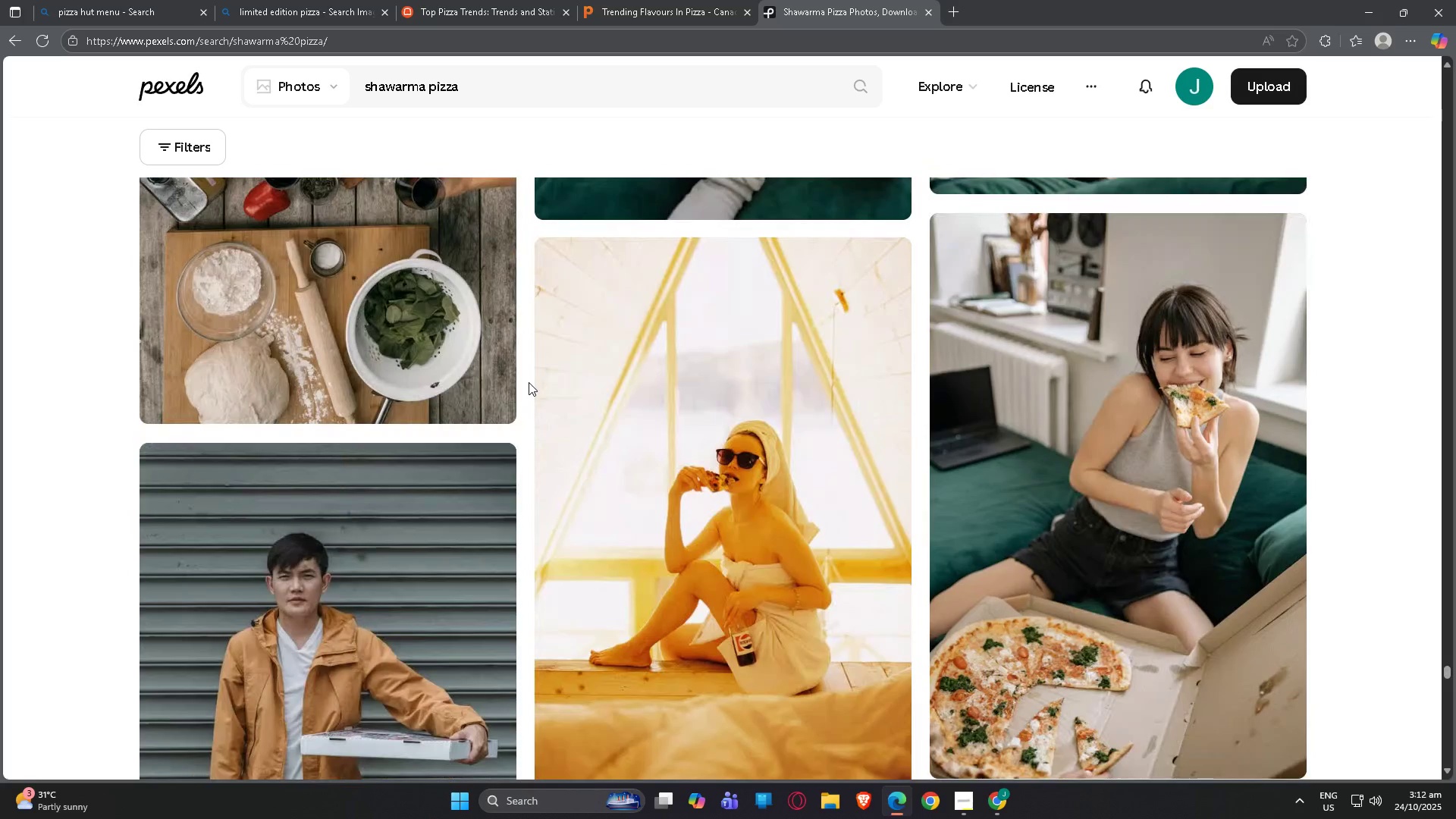 
scroll: coordinate [529, 382], scroll_direction: down, amount: 8.0
 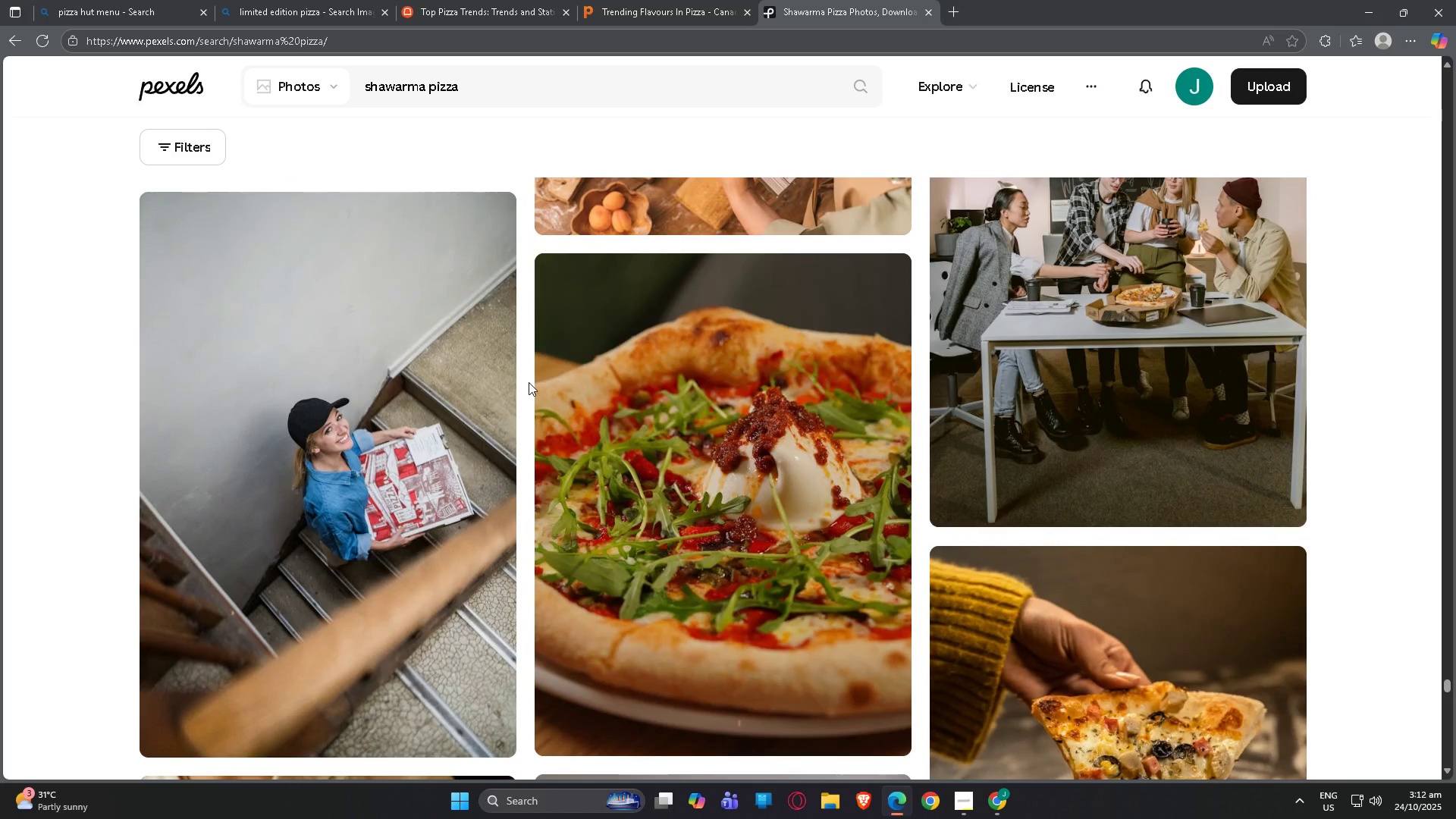 
wait(7.2)
 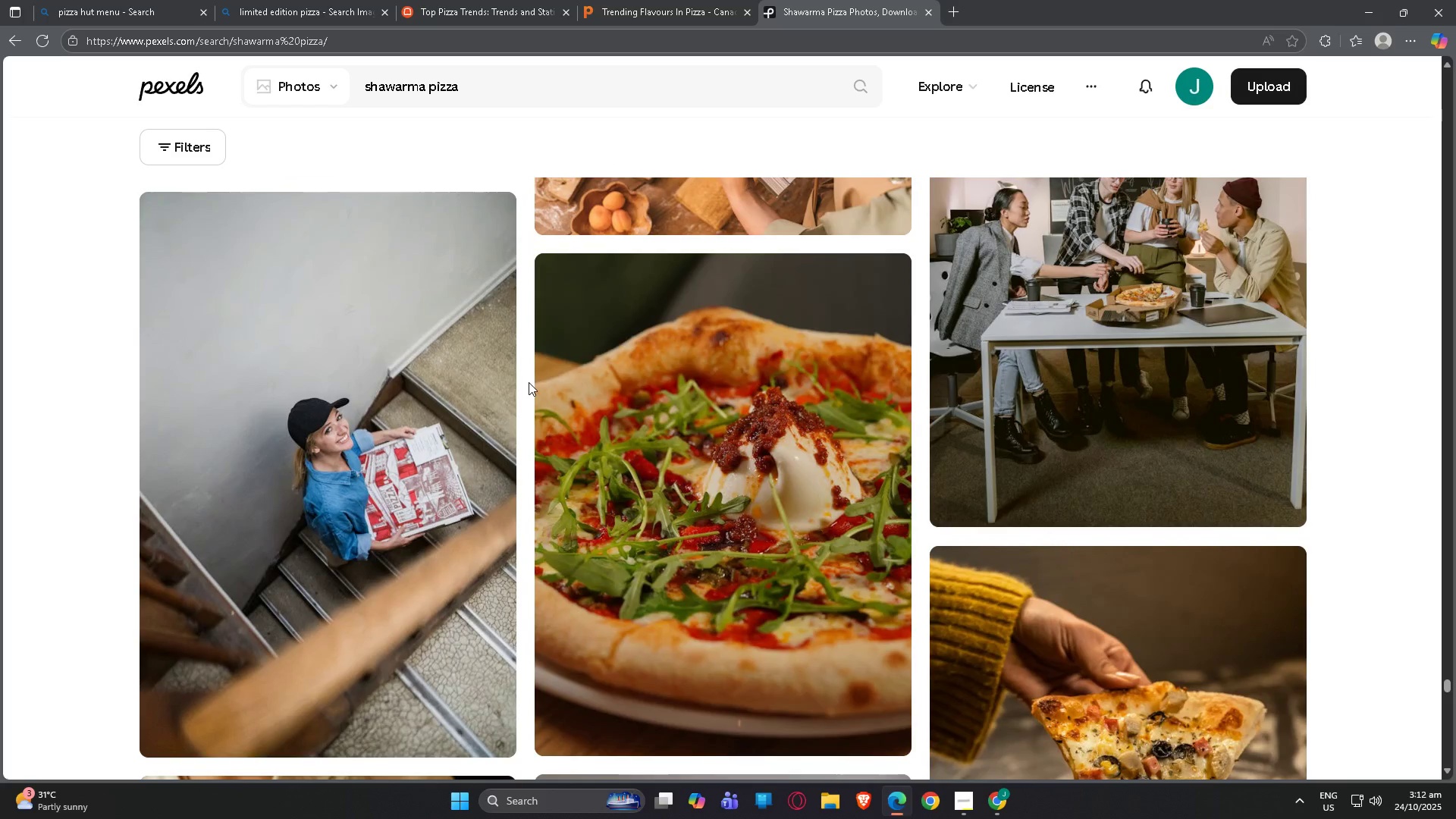 
scroll: coordinate [539, 381], scroll_direction: down, amount: 8.0
 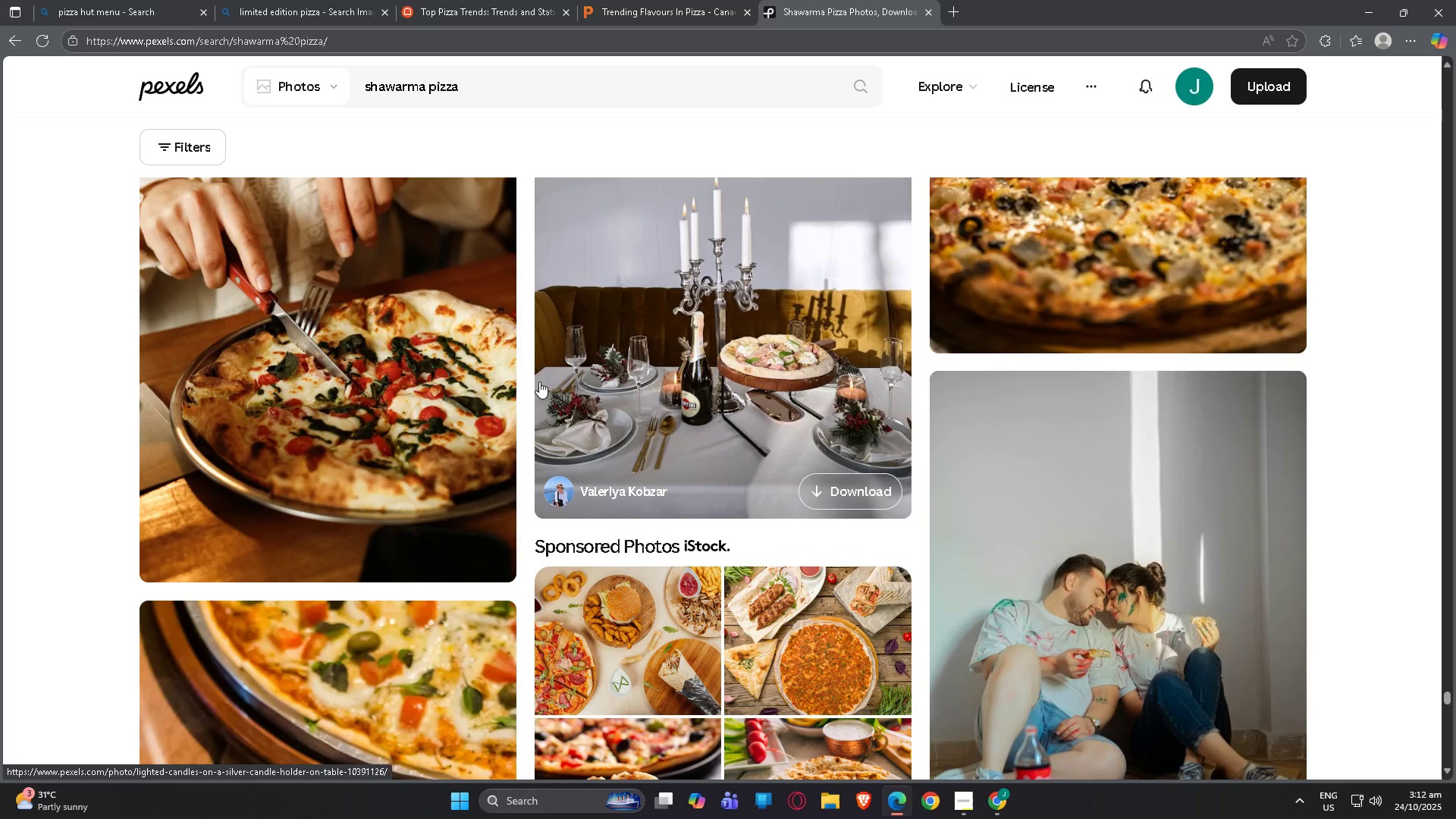 
wait(5.53)
 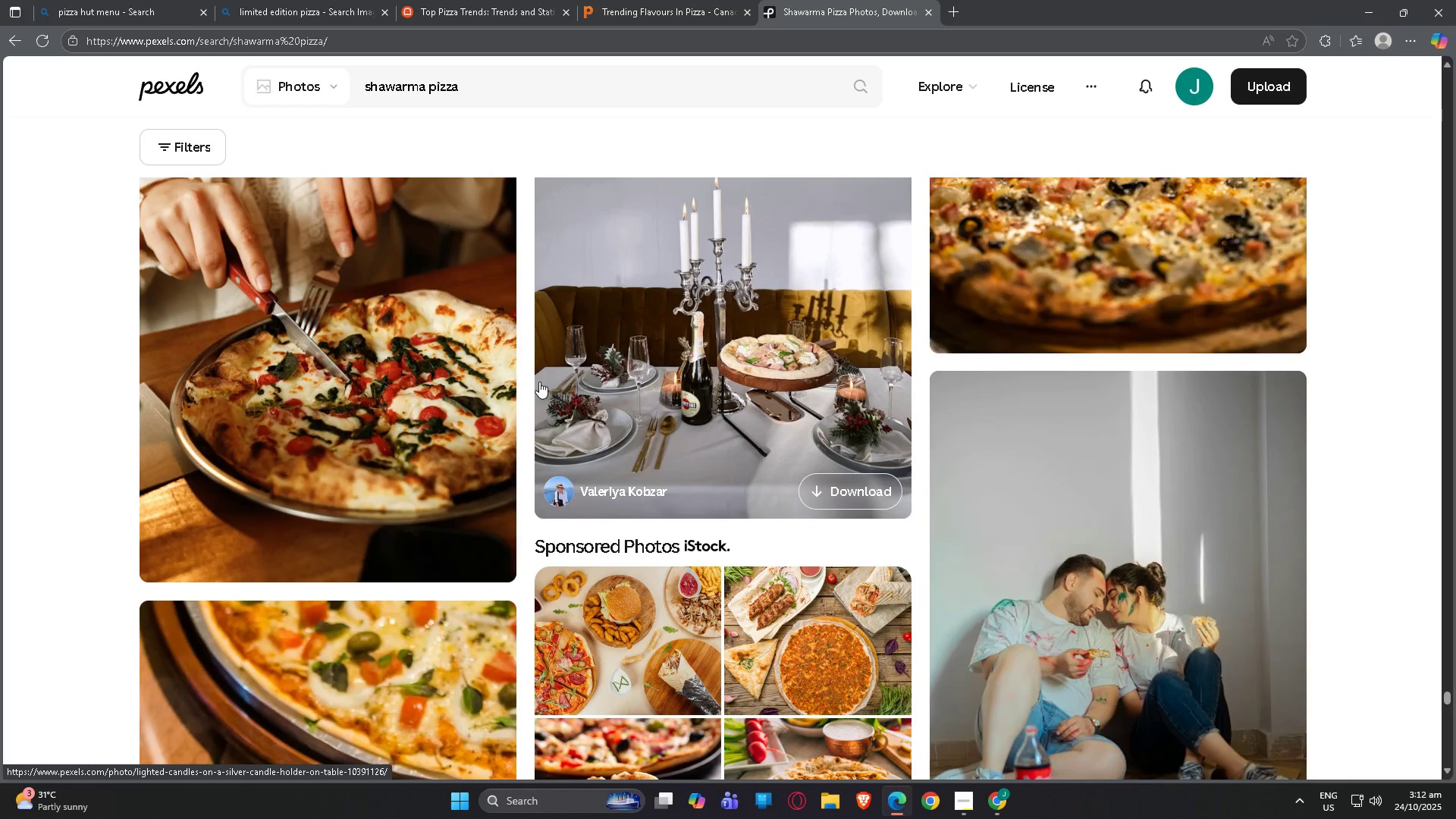 
scroll: coordinate [539, 381], scroll_direction: down, amount: 10.0
 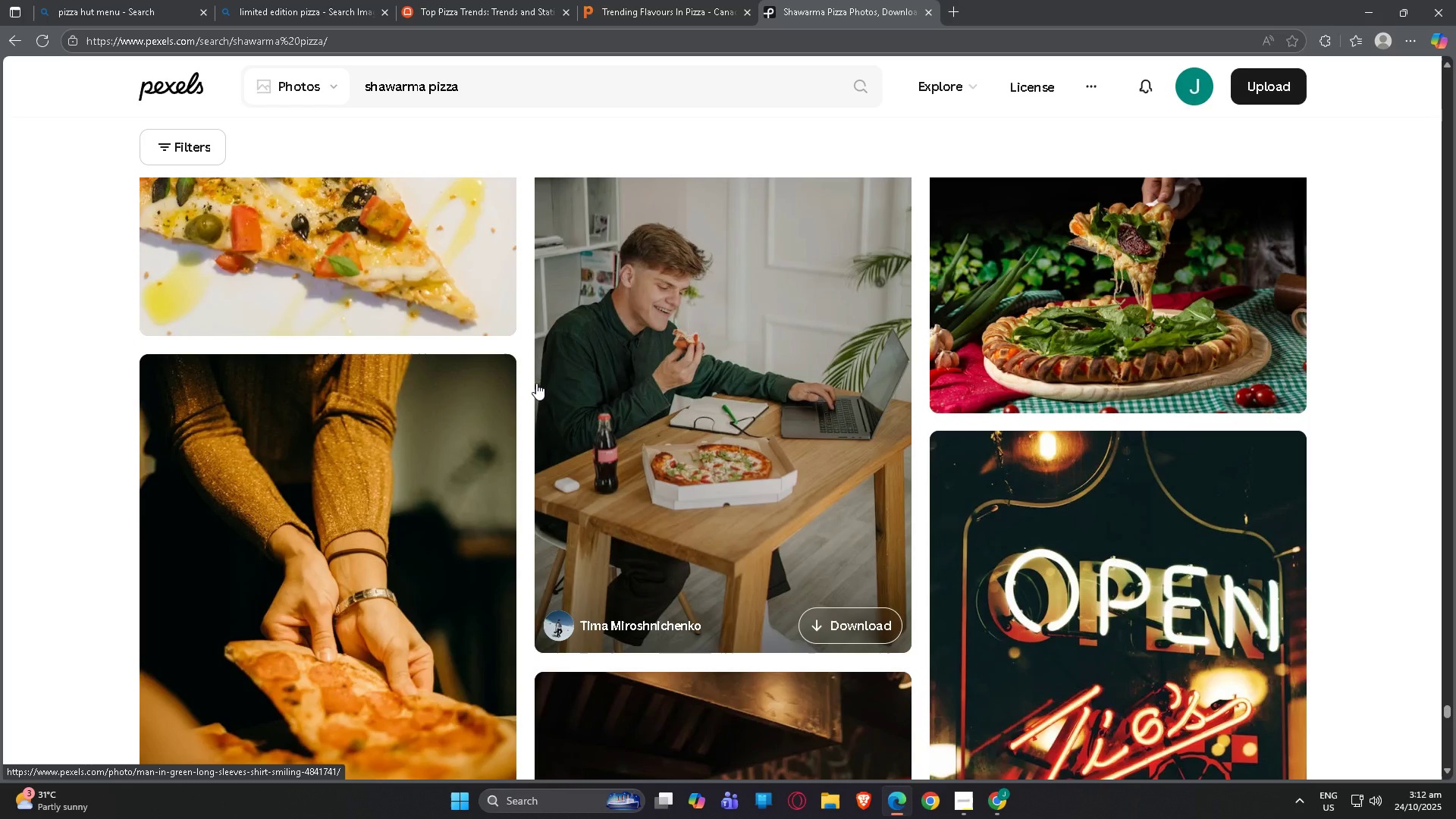 
wait(9.75)
 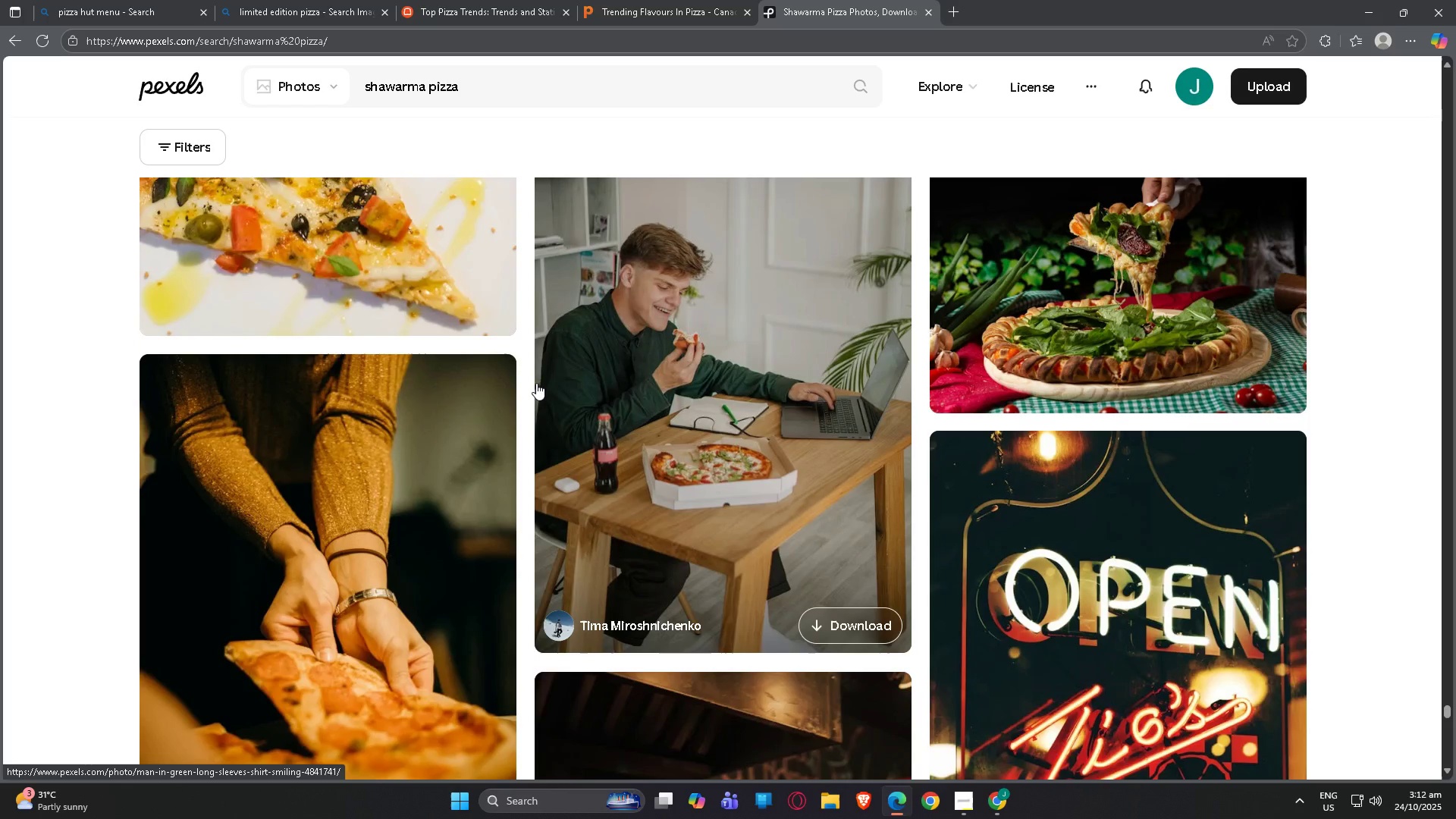 
scroll: coordinate [499, 366], scroll_direction: down, amount: 37.0
 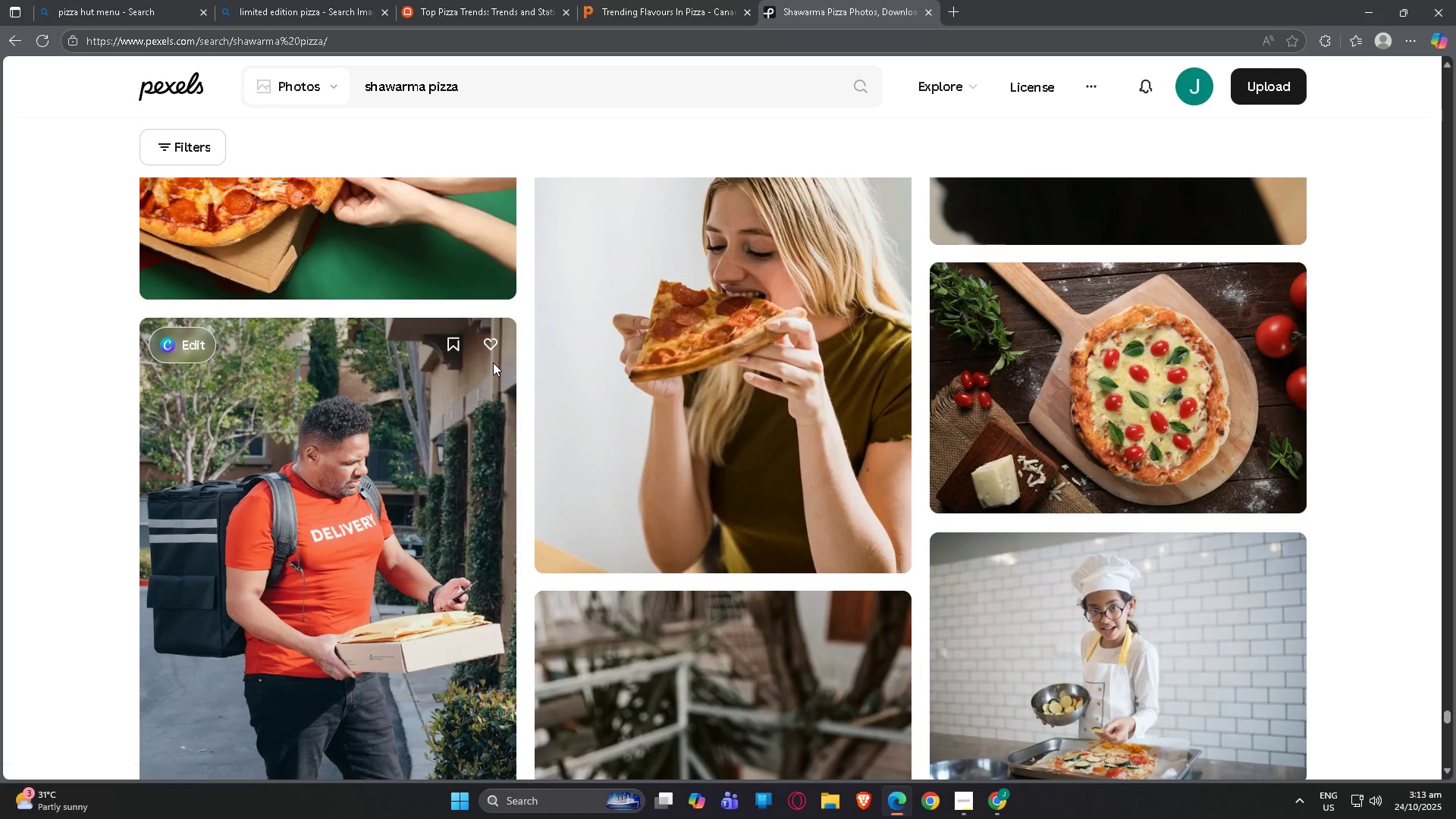 
scroll: coordinate [491, 361], scroll_direction: down, amount: 15.0
 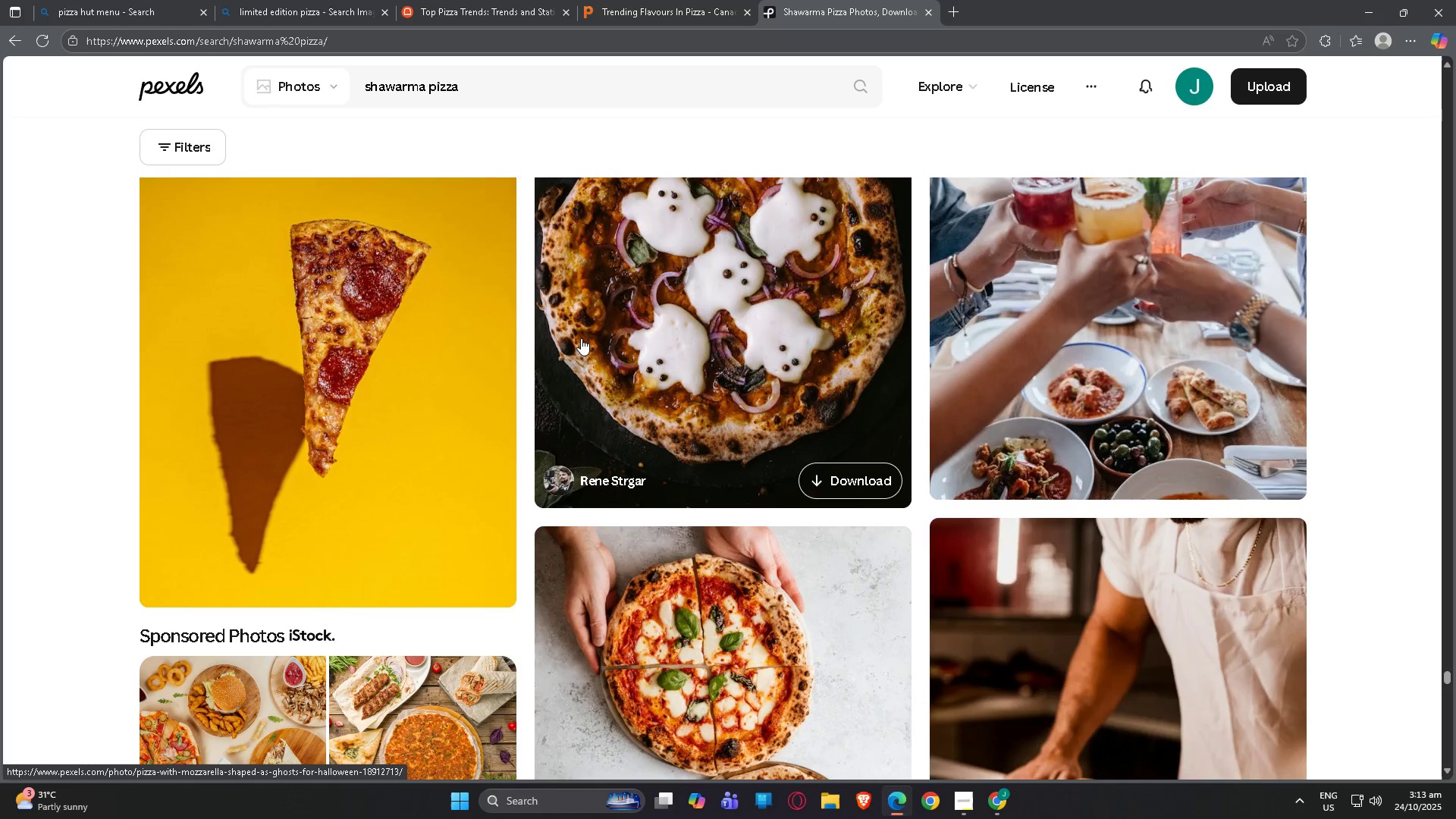 
left_click([581, 338])
 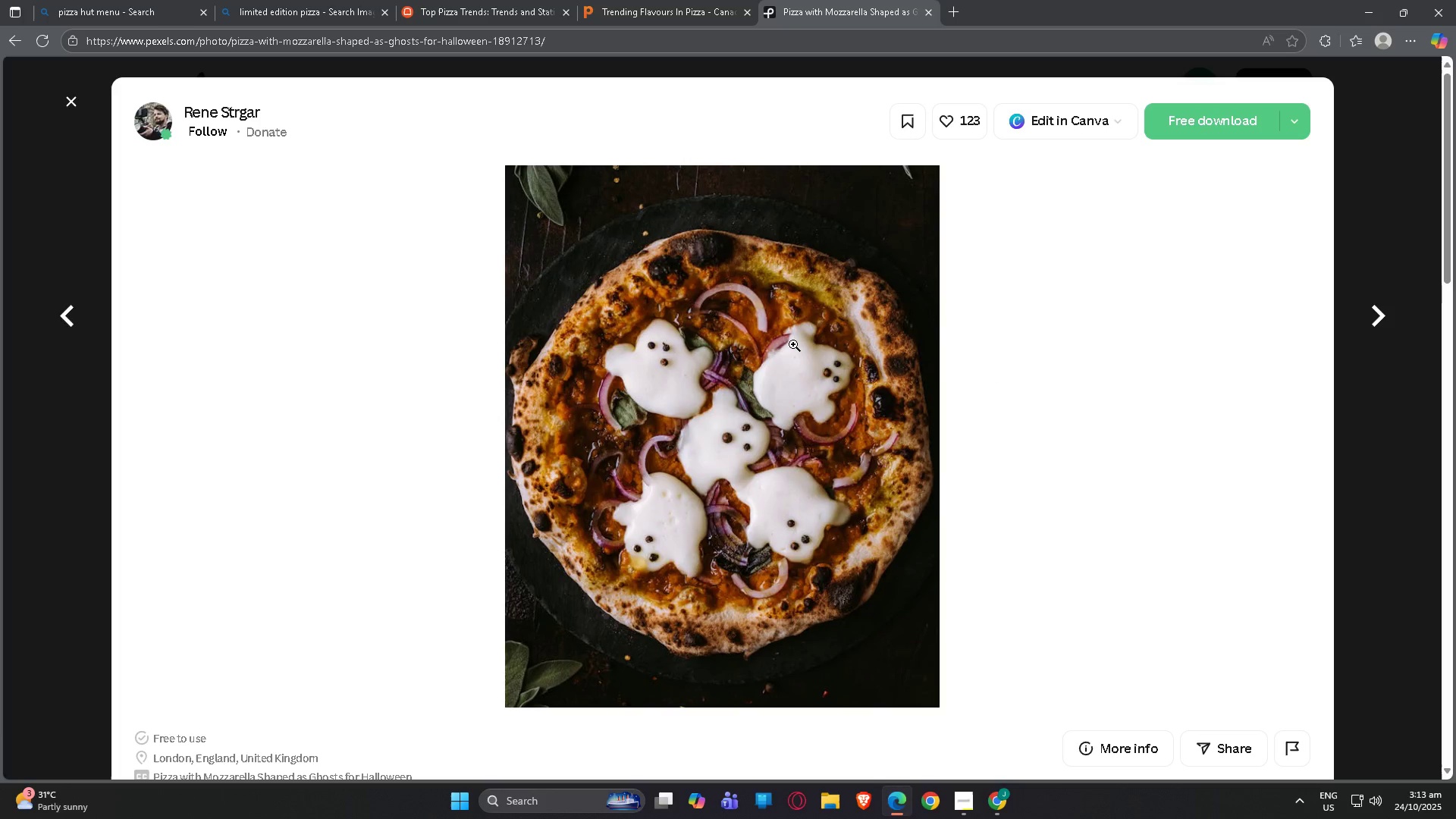 
wait(14.39)
 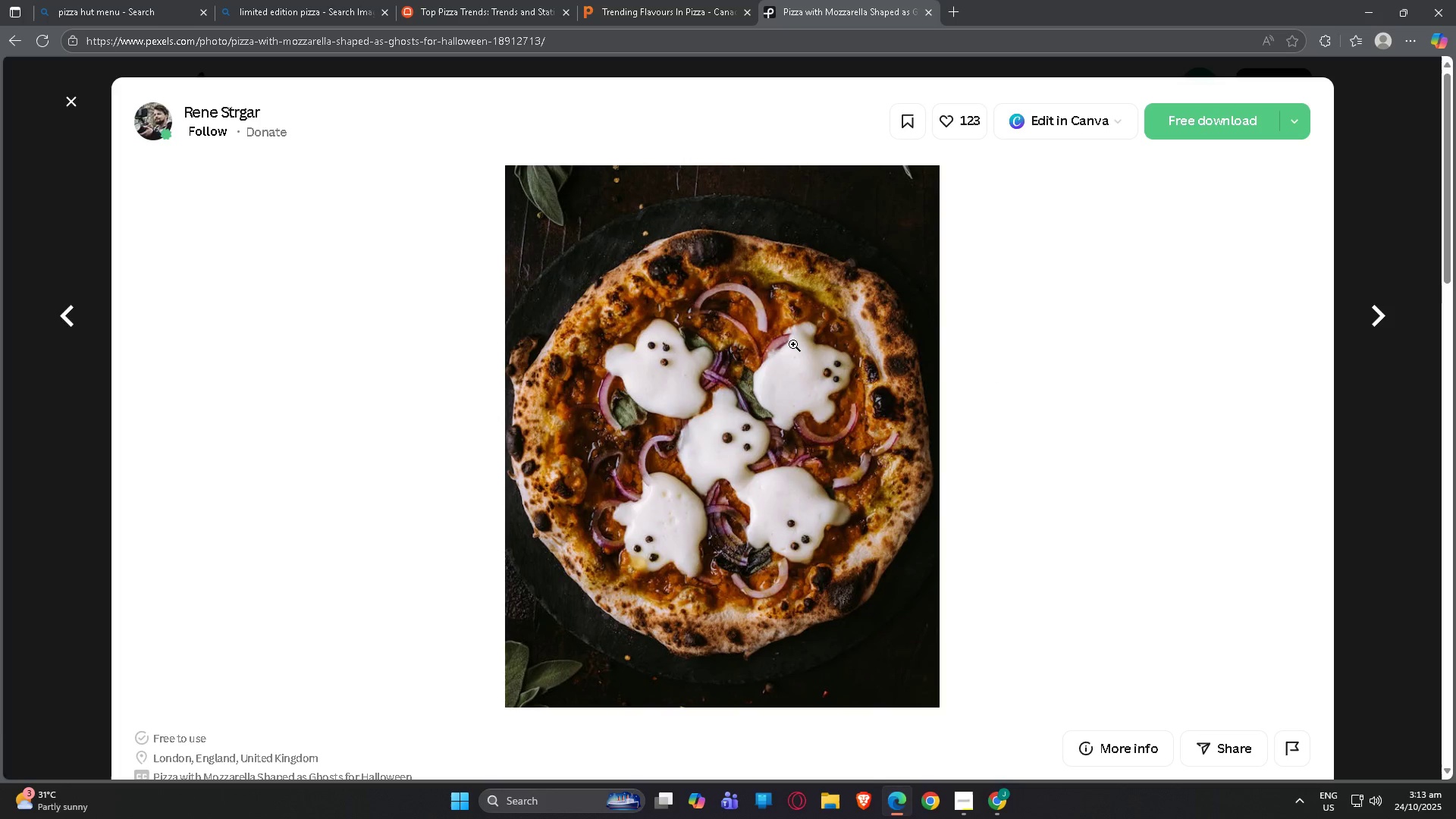 
right_click([720, 332])
 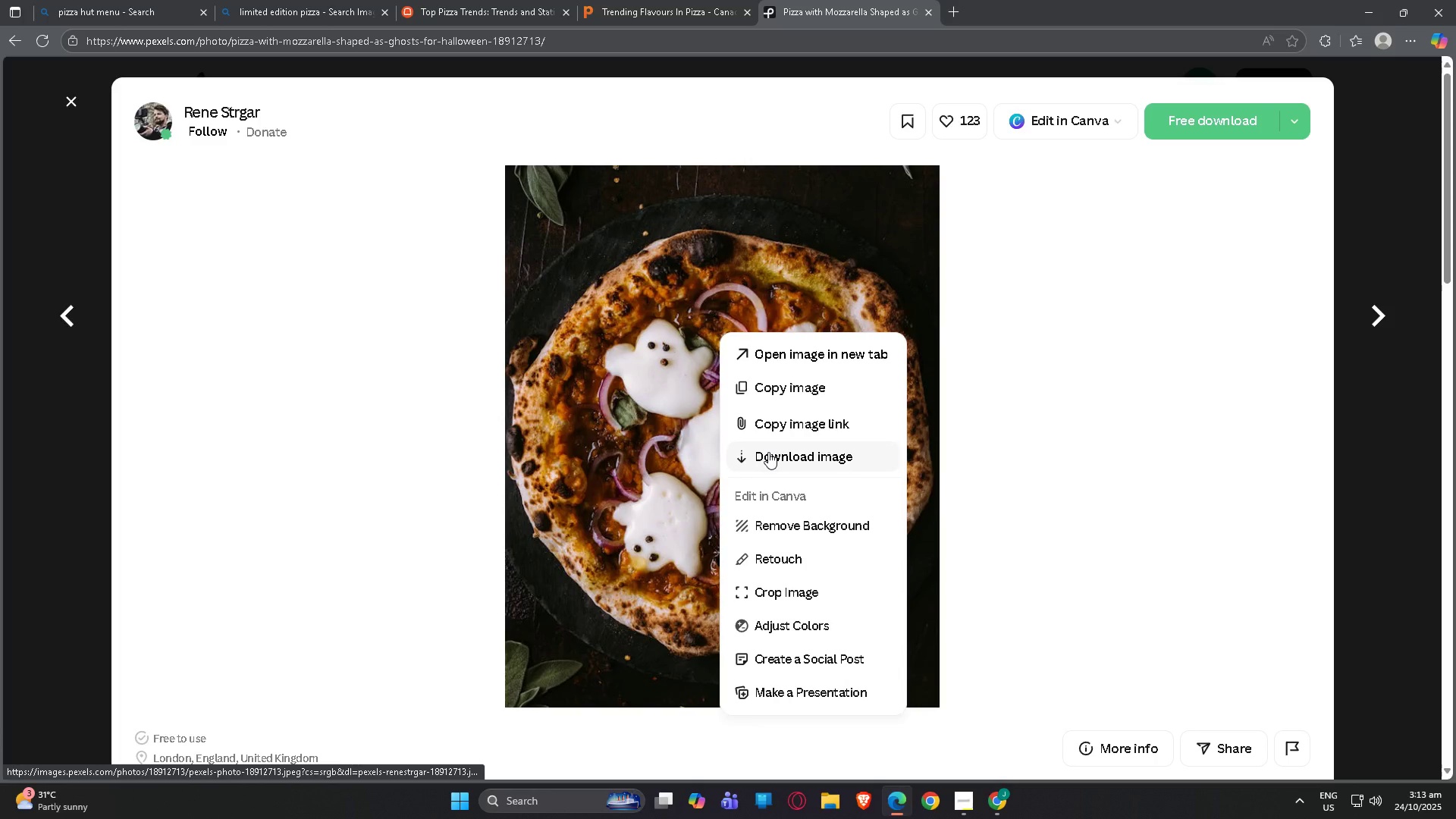 
left_click([768, 452])
 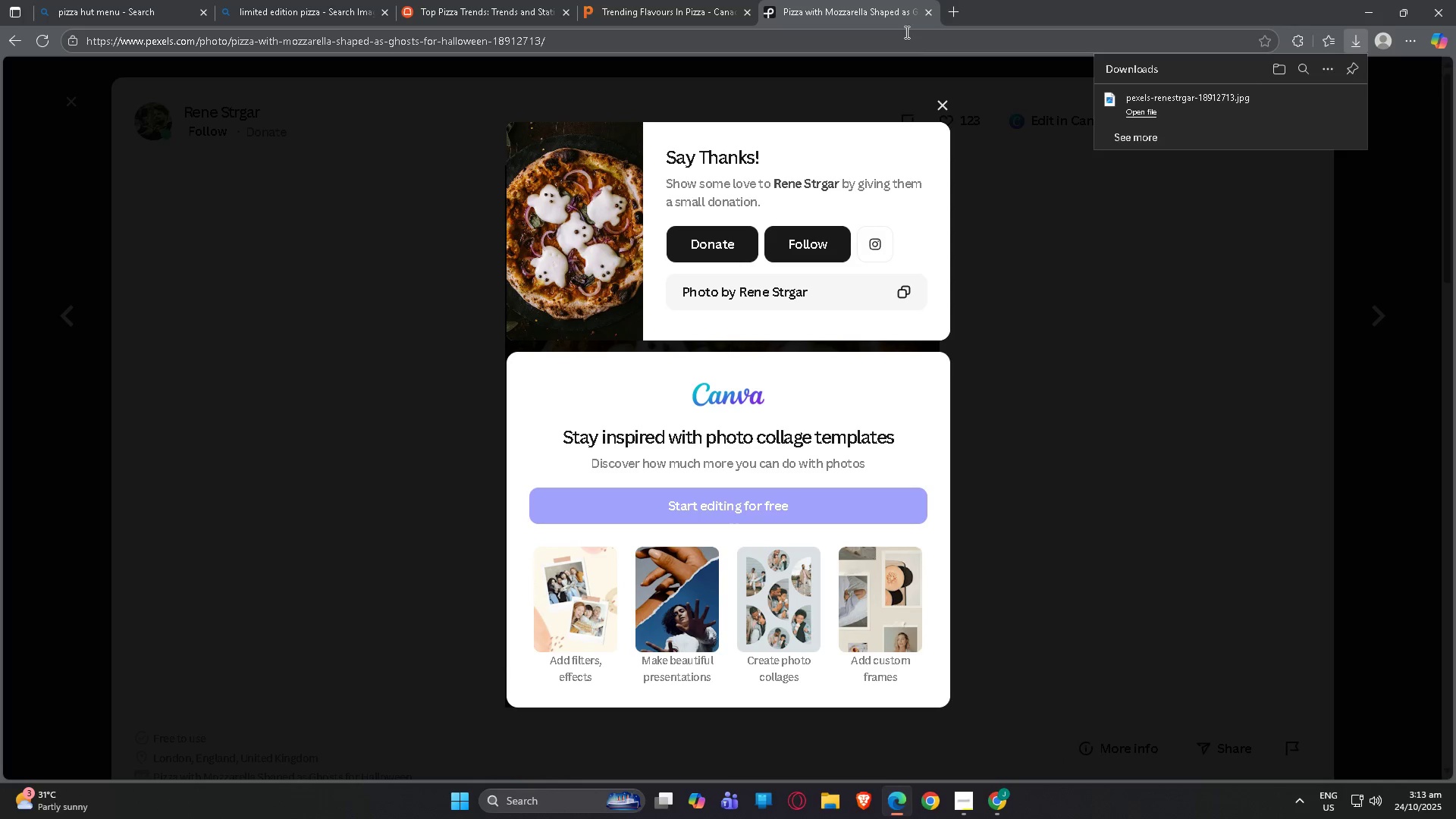 
left_click([1357, 12])